 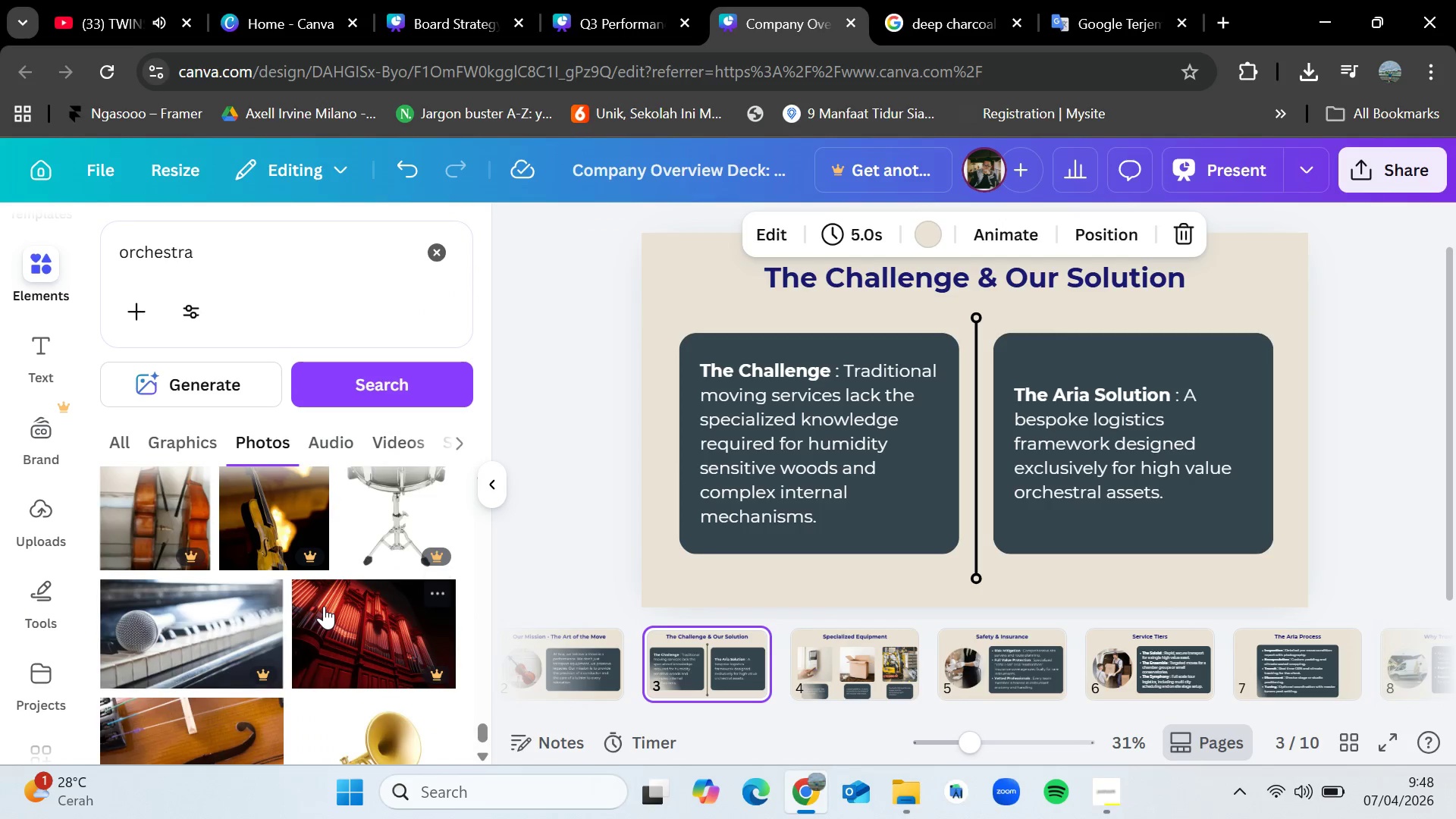 
scroll: coordinate [316, 604], scroll_direction: down, amount: 10.0
 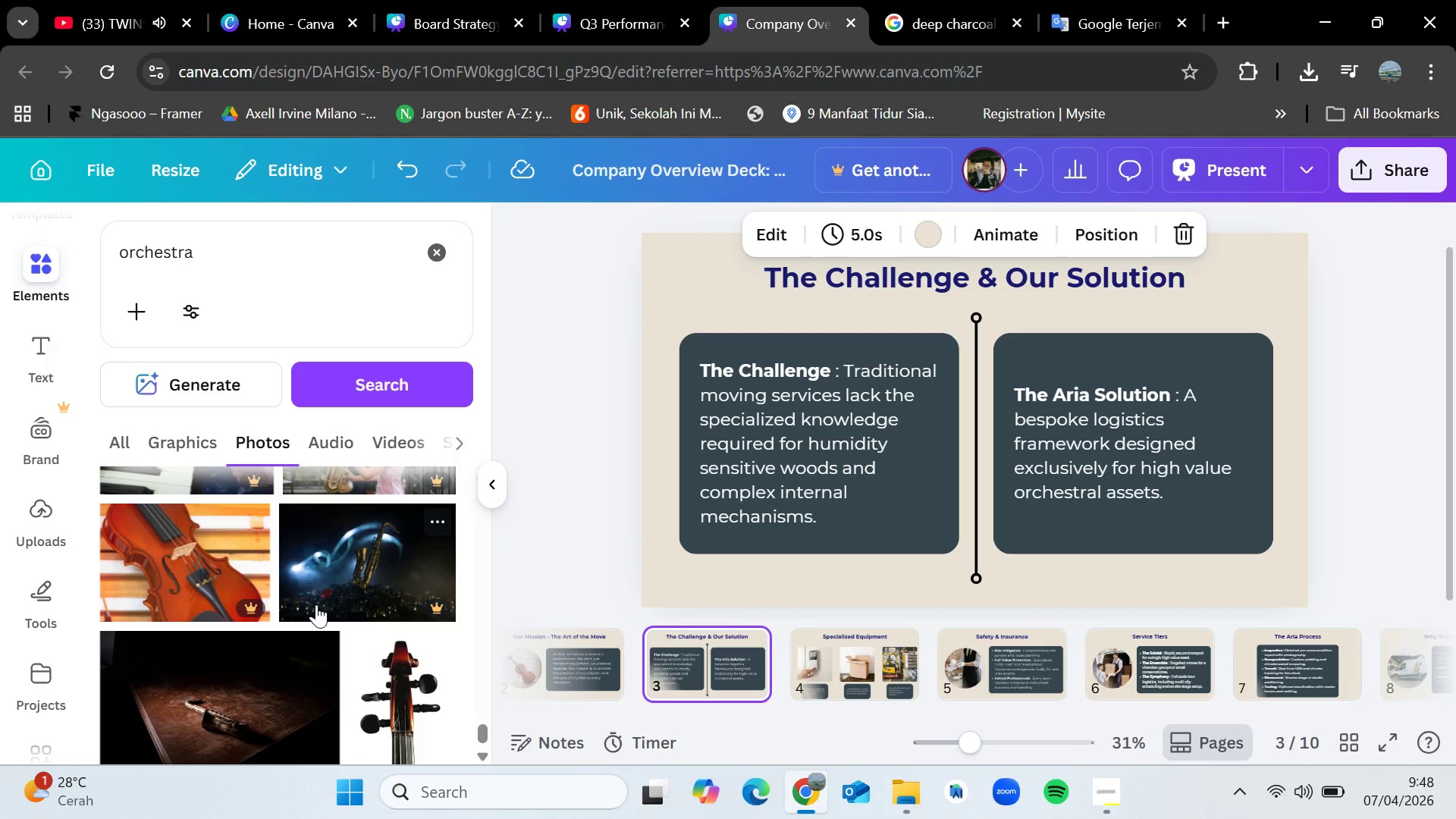 
scroll: coordinate [316, 604], scroll_direction: down, amount: 11.0
 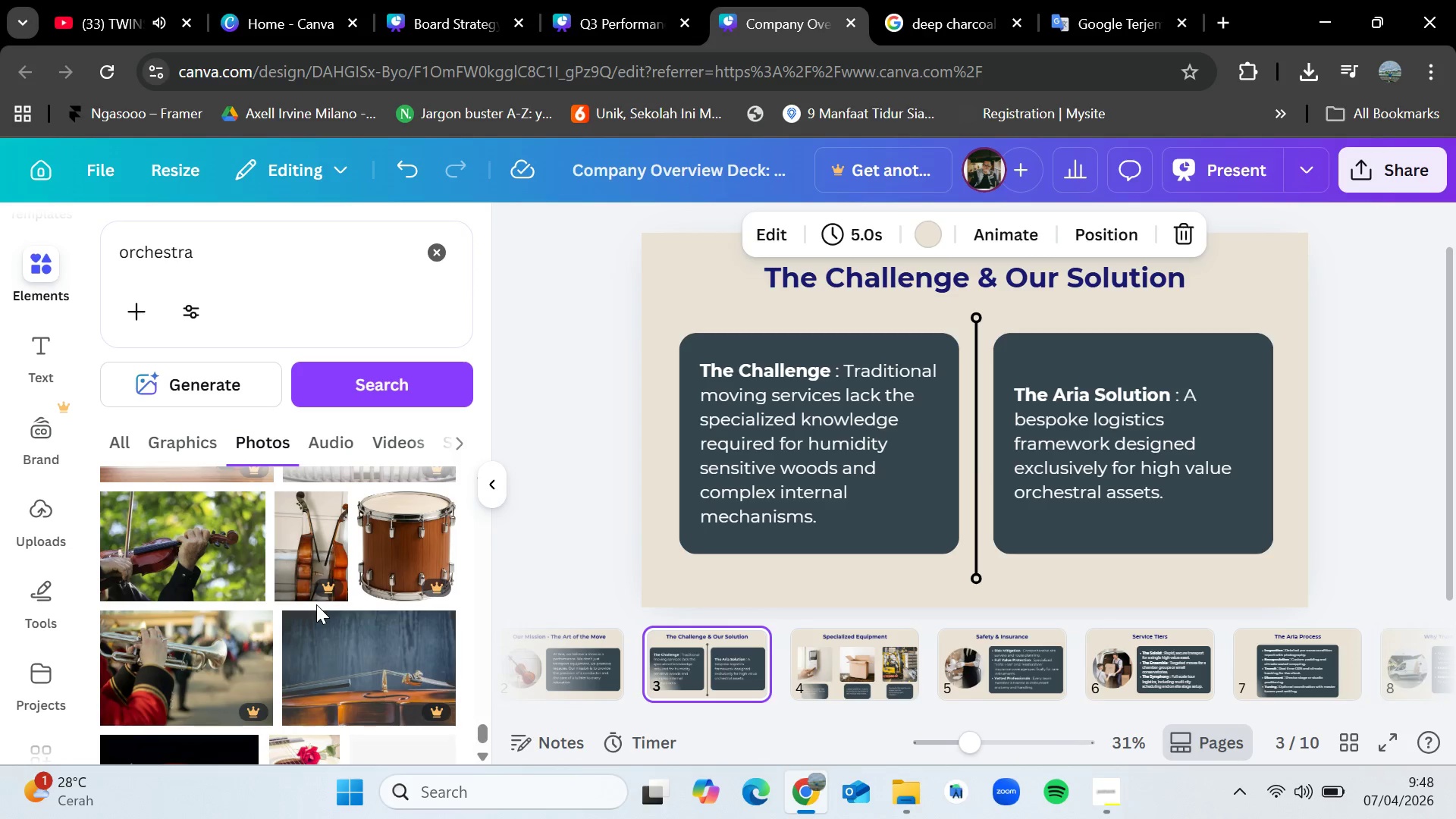 
scroll: coordinate [316, 604], scroll_direction: down, amount: 6.0
 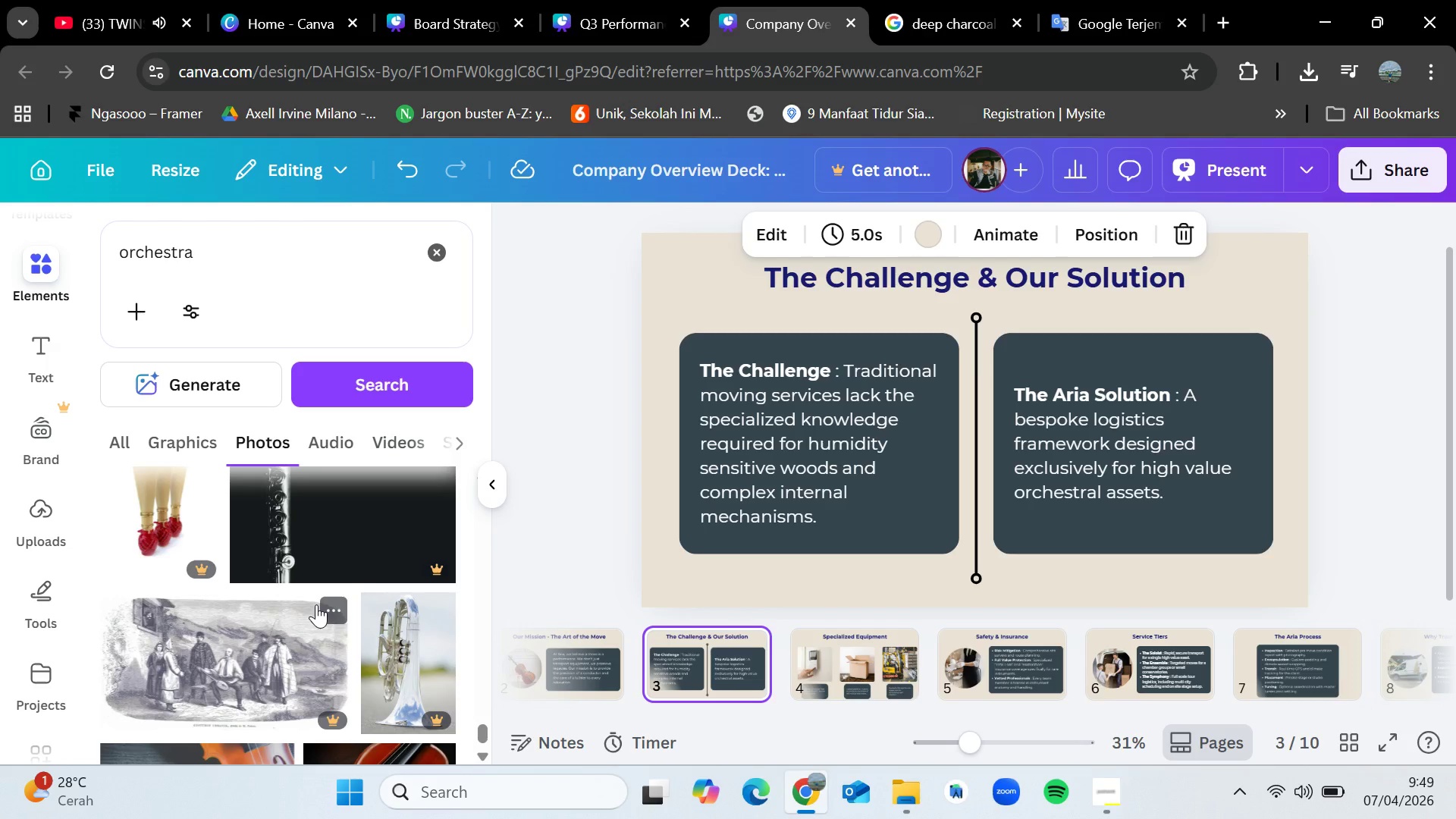 
wait(6.15)
 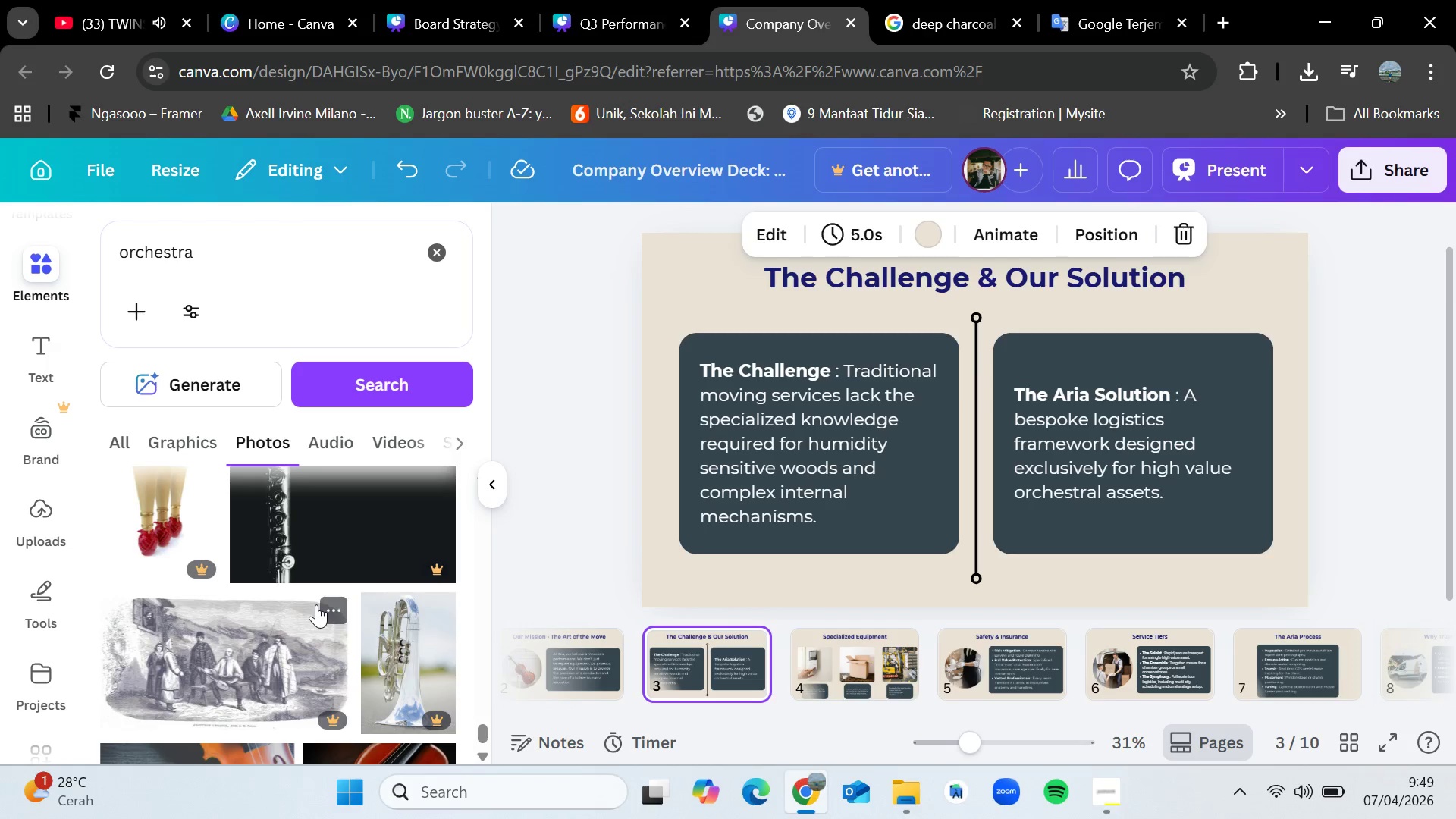 
scroll: coordinate [347, 576], scroll_direction: down, amount: 9.0
 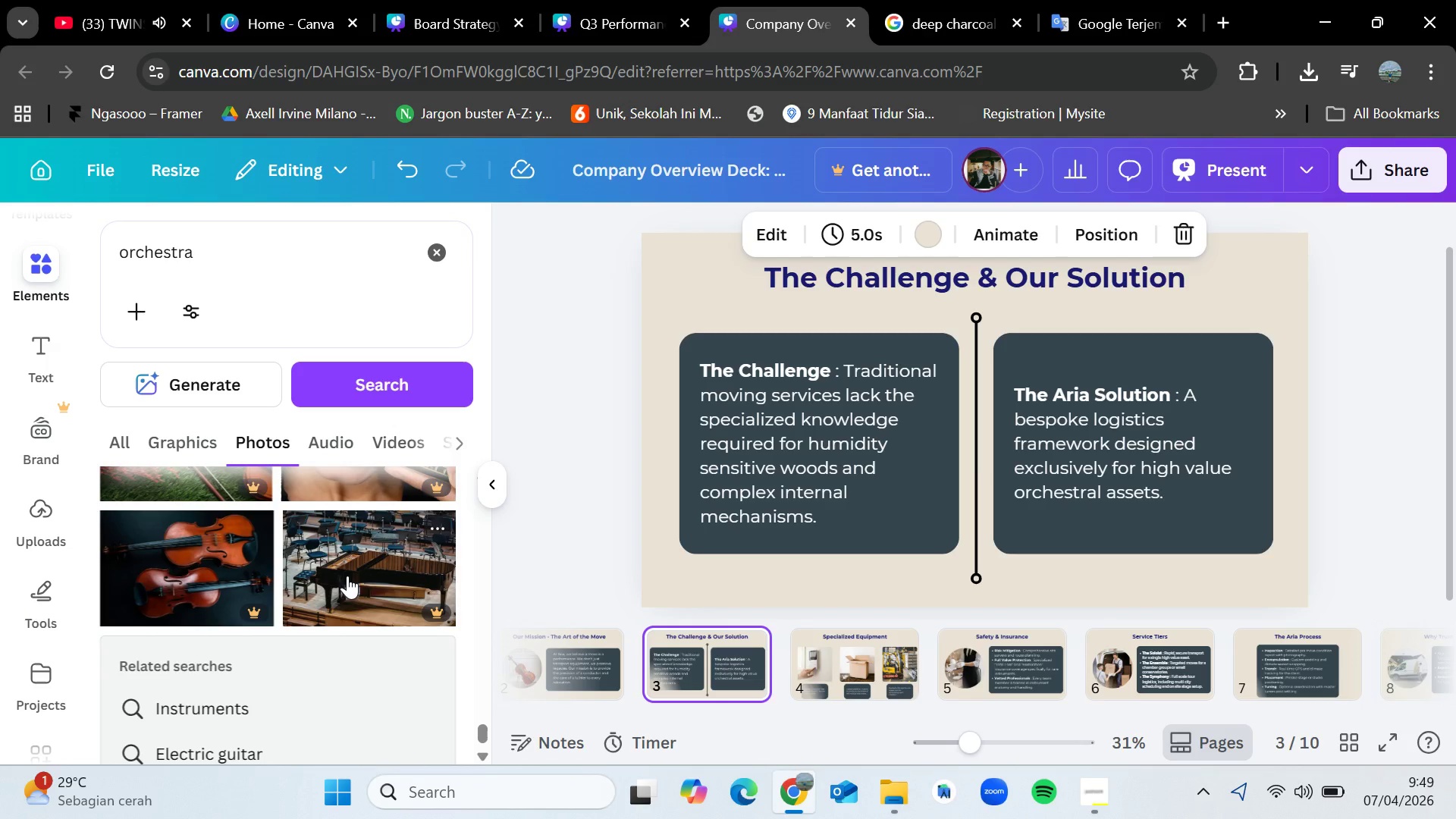 
scroll: coordinate [347, 576], scroll_direction: down, amount: 2.0
 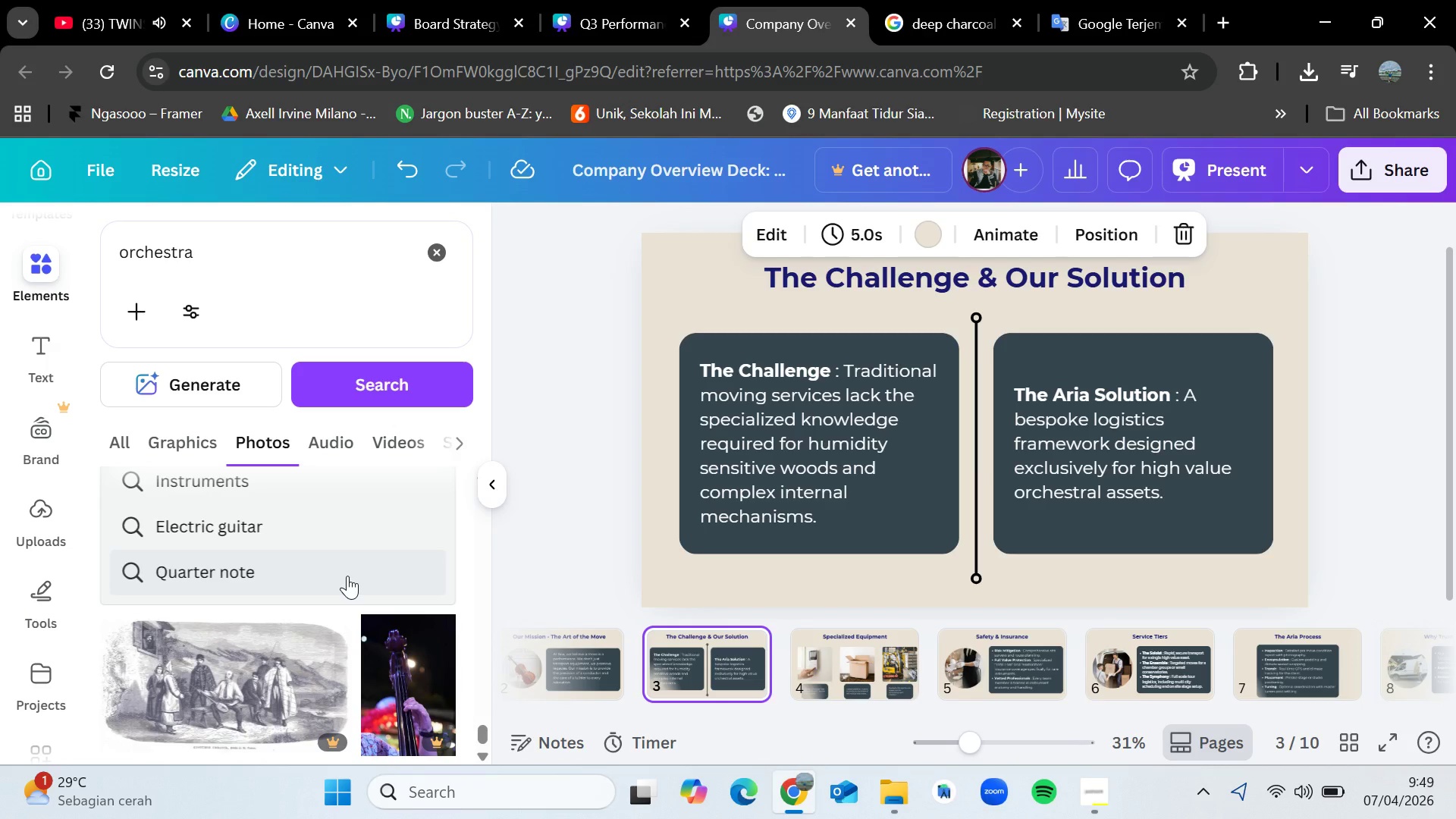 
wait(5.06)
 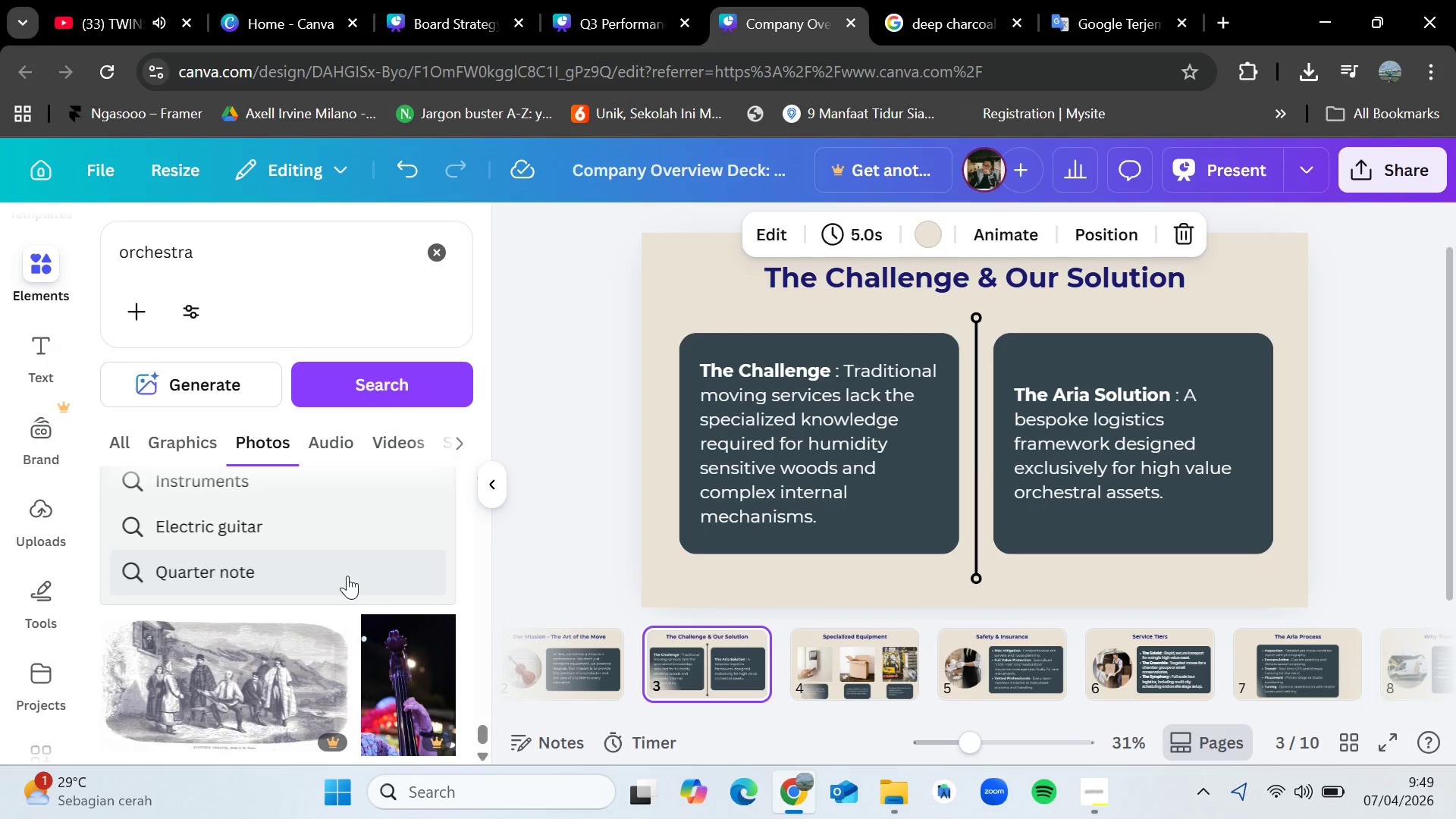 
scroll: coordinate [347, 576], scroll_direction: down, amount: 1.0
 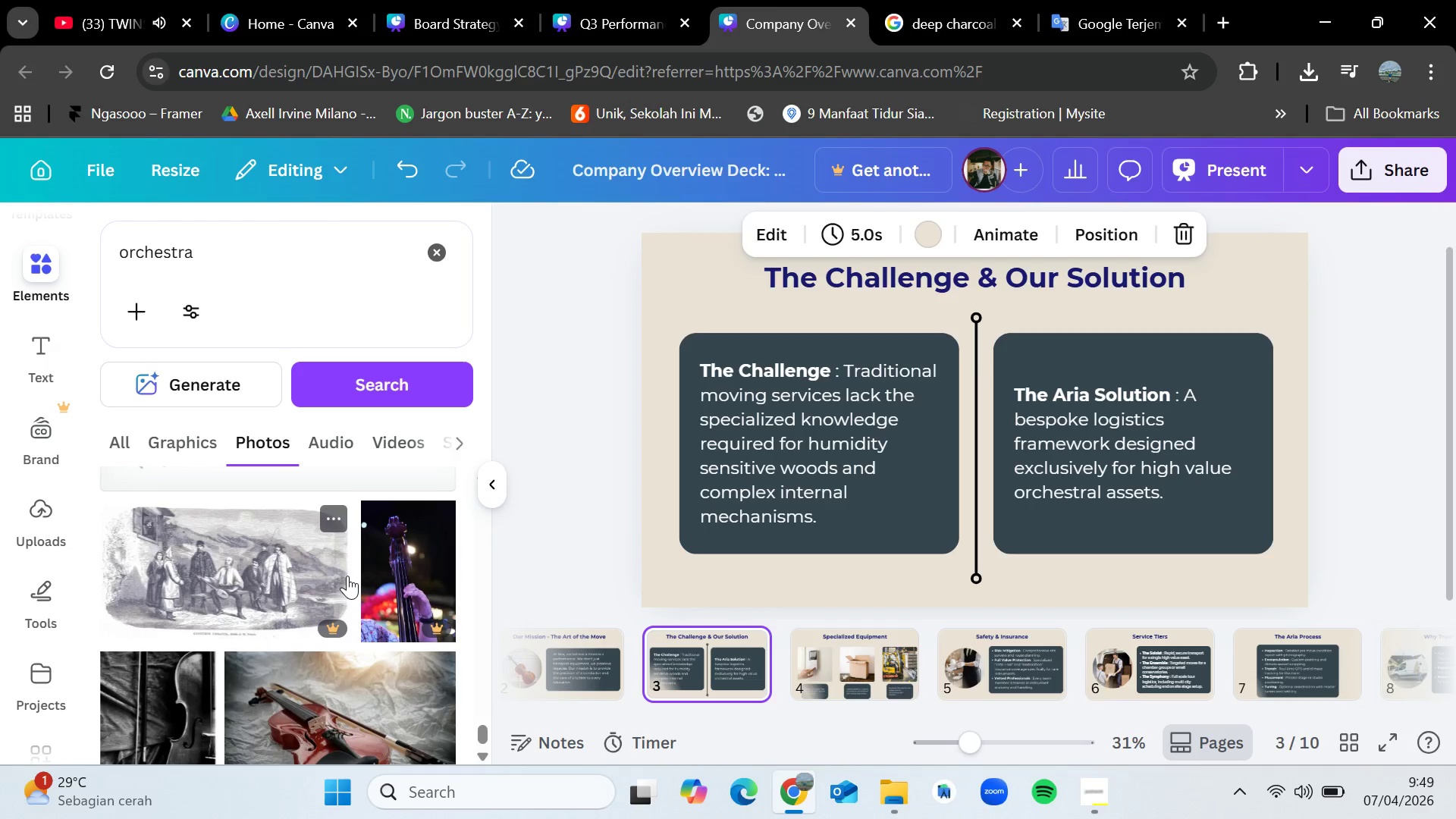 
wait(9.04)
 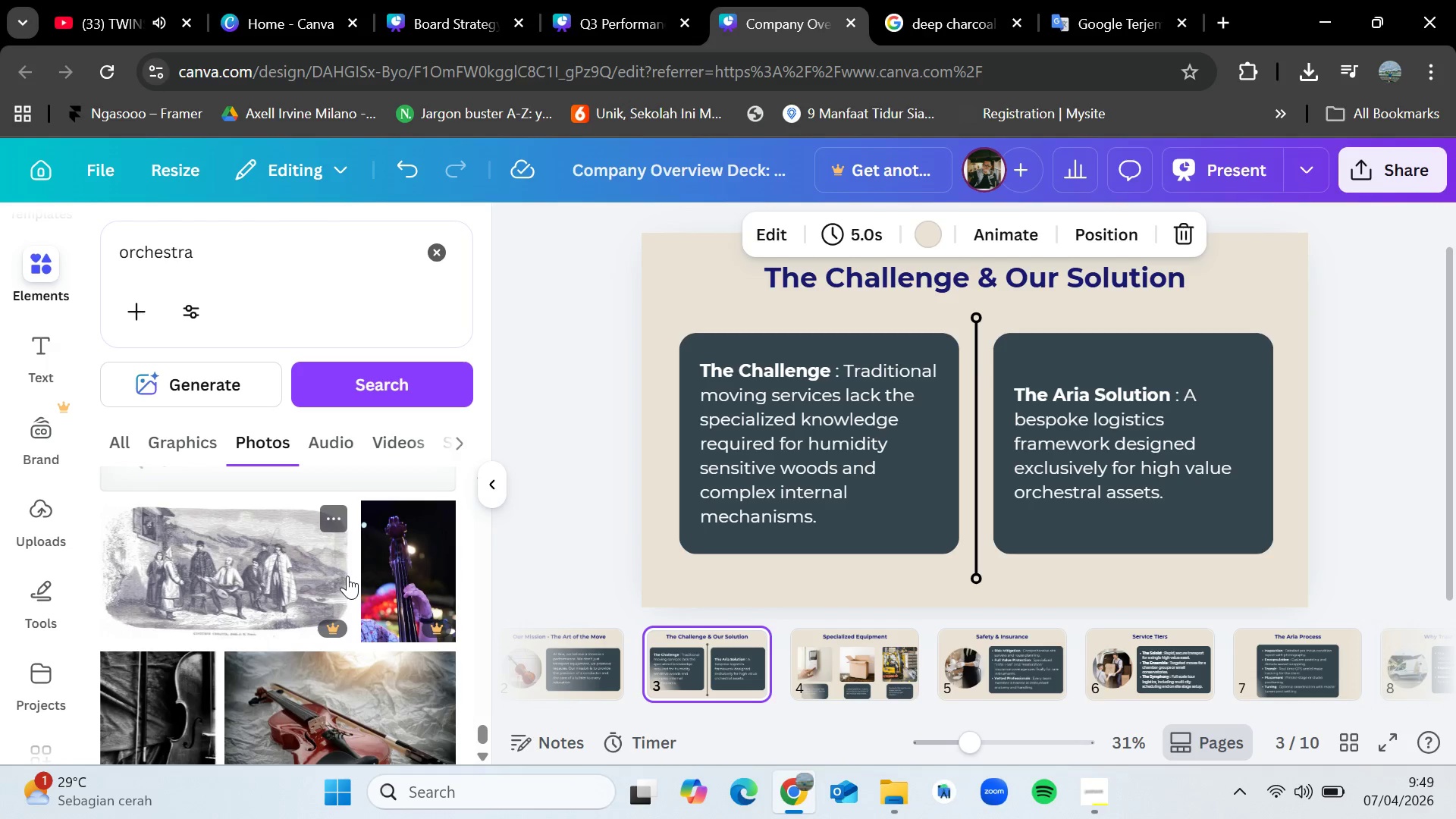 
scroll: coordinate [347, 576], scroll_direction: down, amount: 1.0
 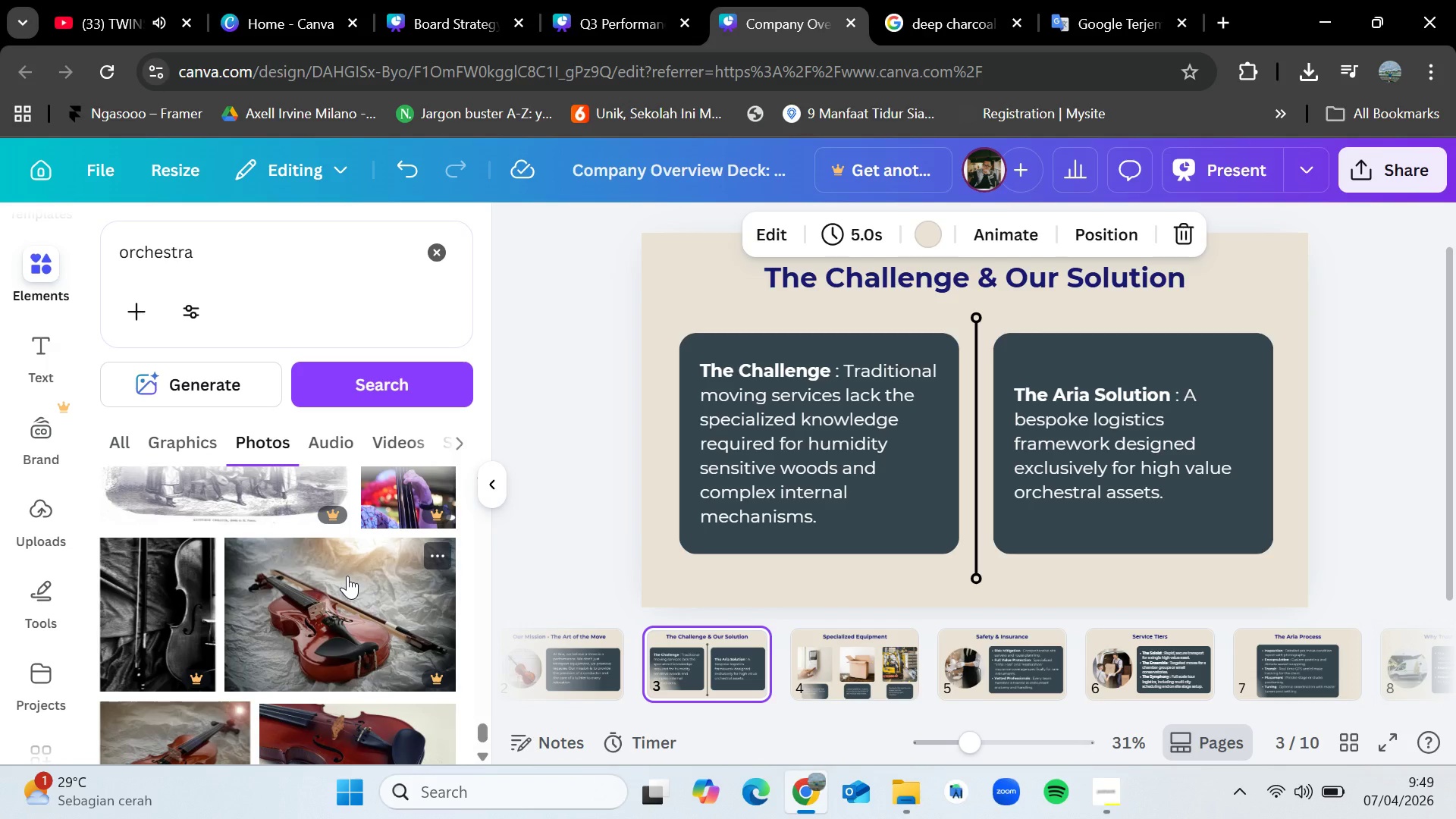 
wait(5.81)
 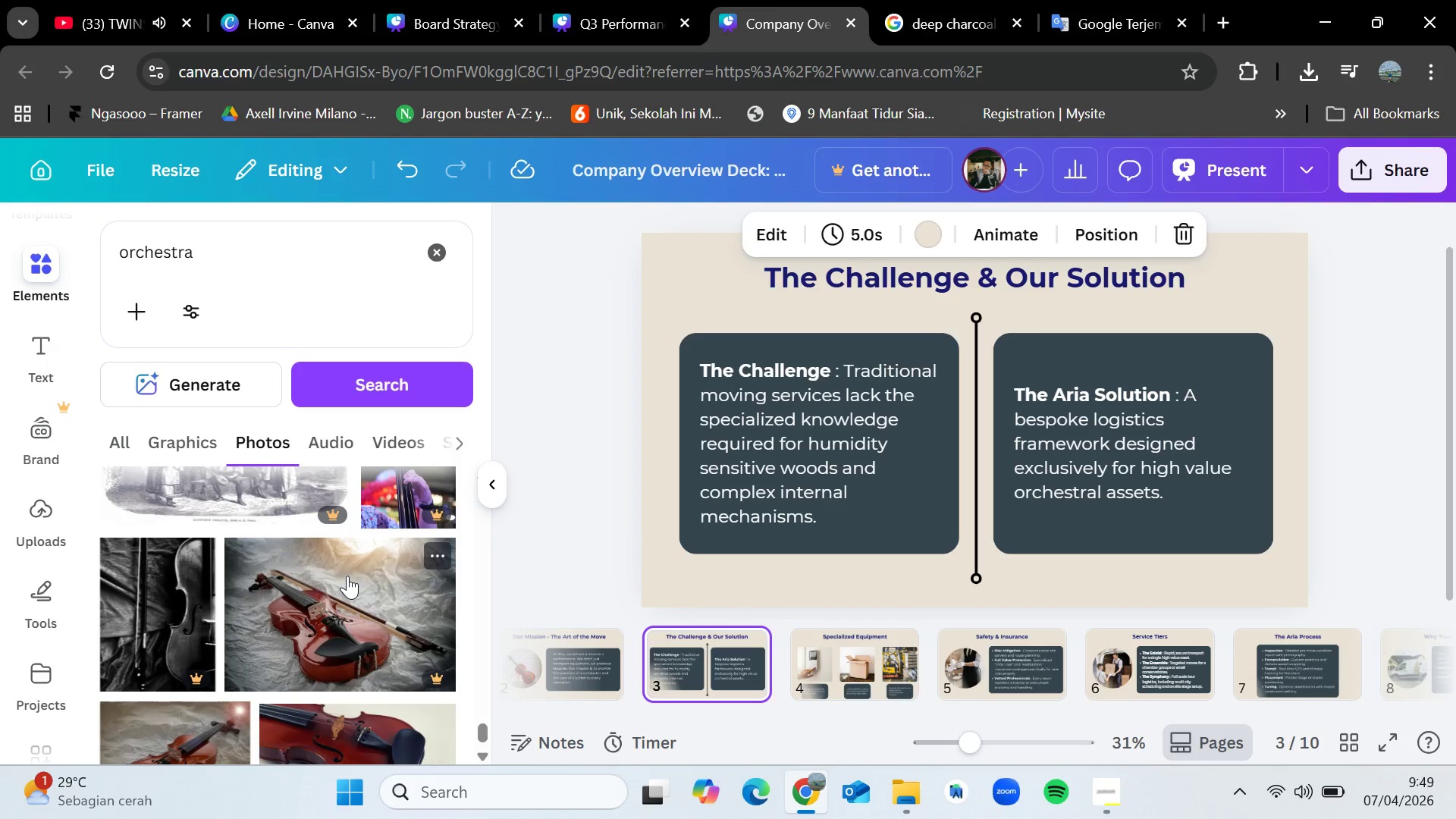 
scroll: coordinate [347, 576], scroll_direction: down, amount: 5.0
 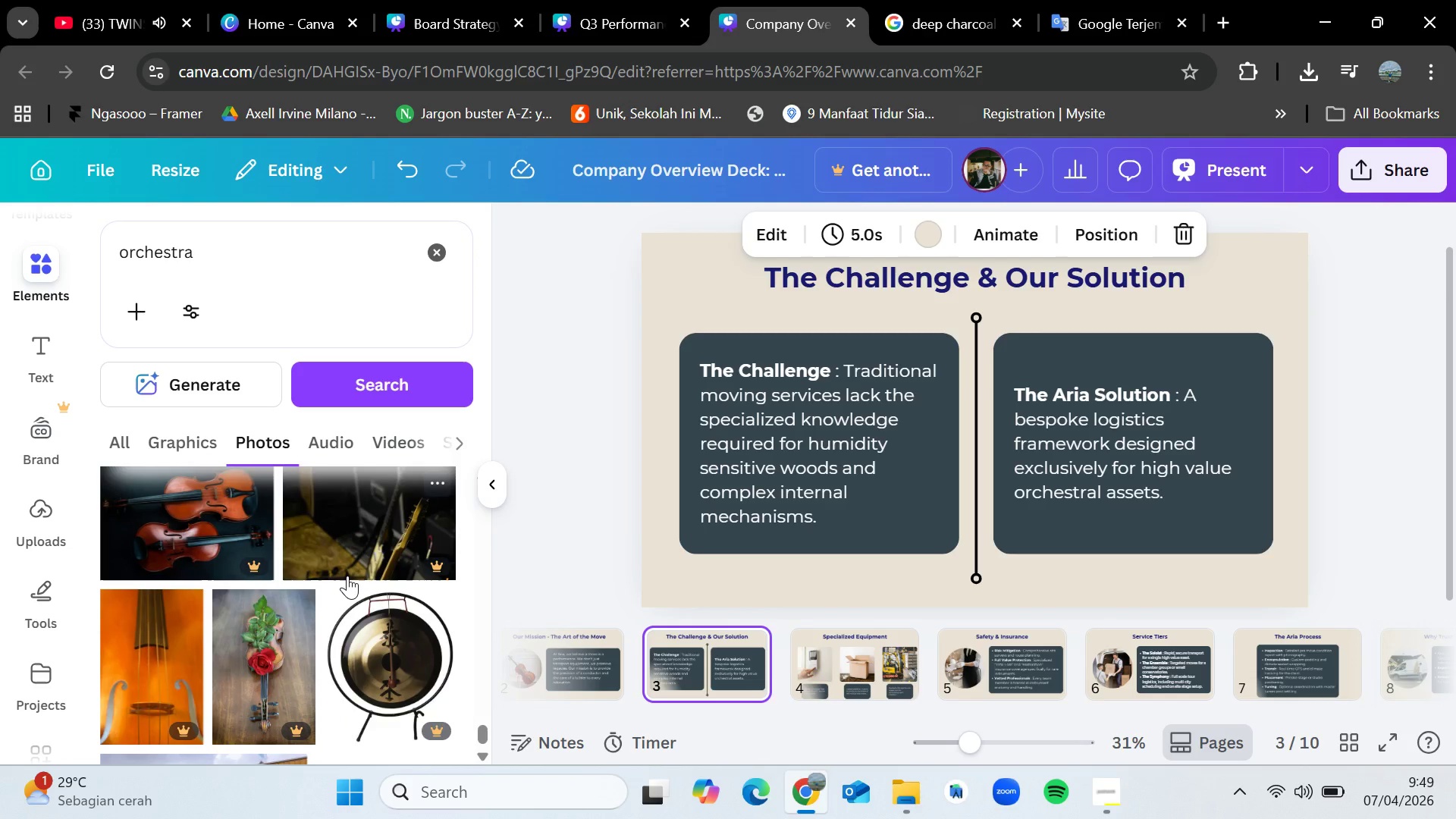 
wait(14.5)
 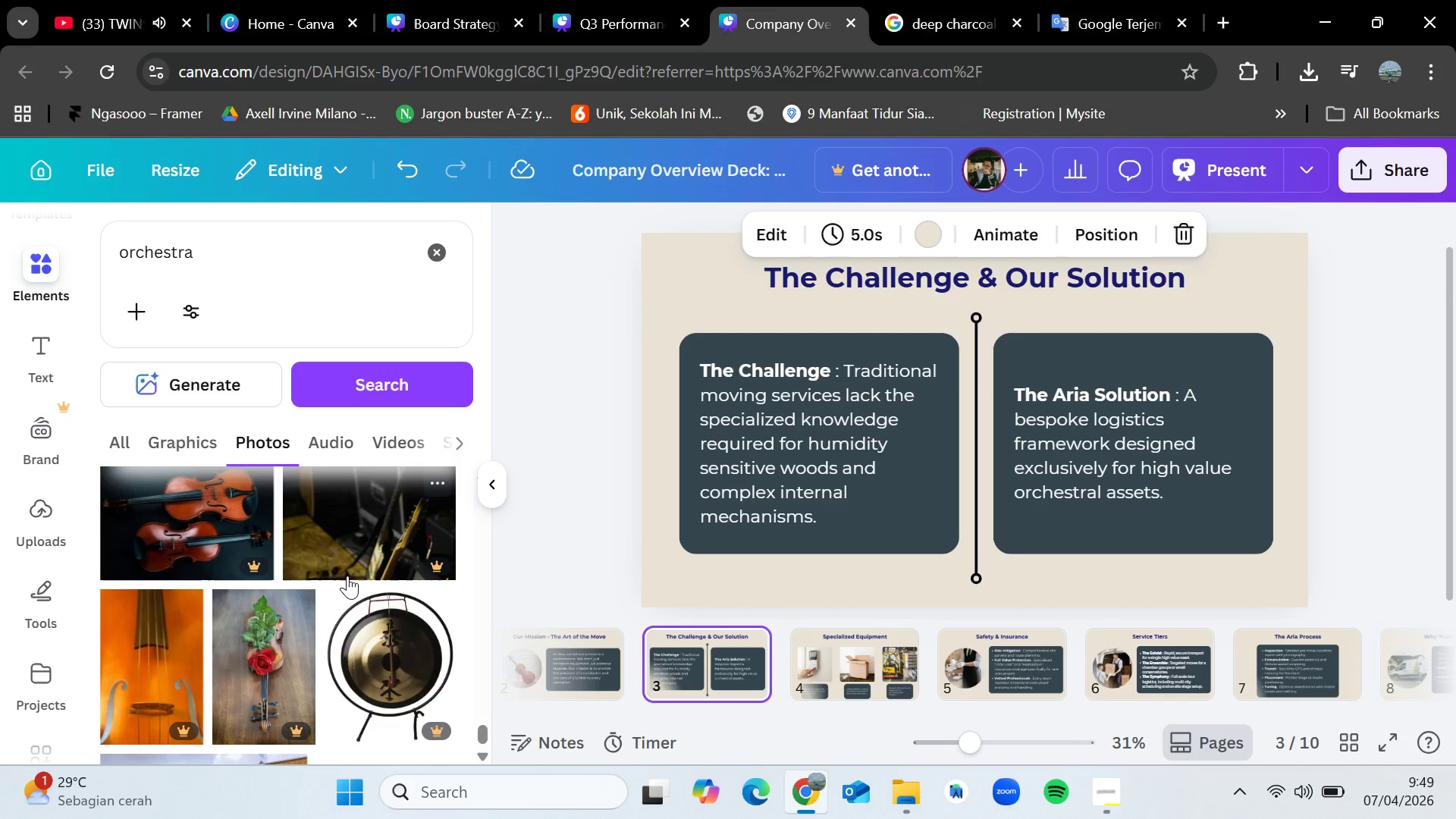 
scroll: coordinate [278, 549], scroll_direction: down, amount: 15.0
 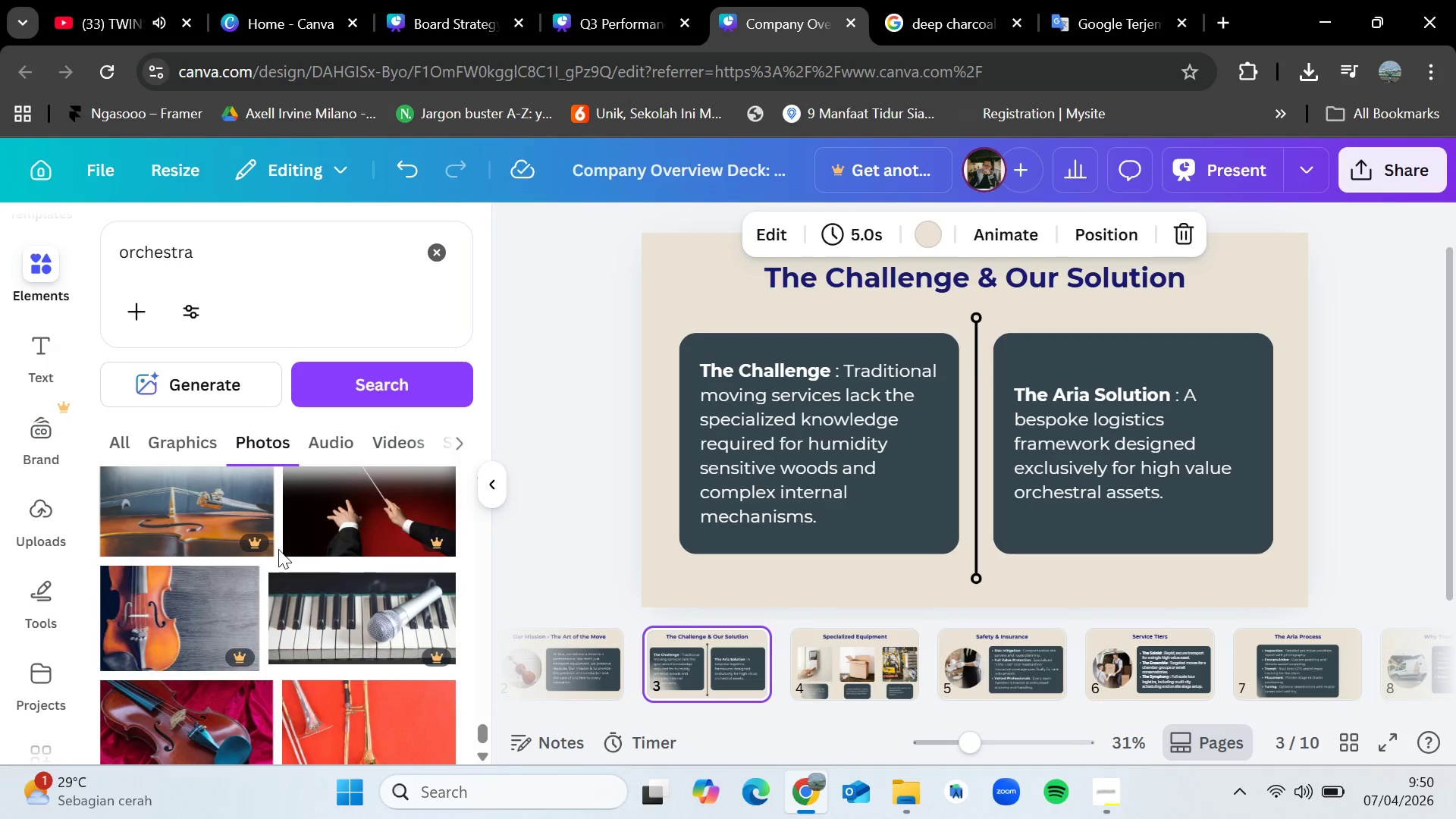 
scroll: coordinate [278, 549], scroll_direction: down, amount: 14.0
 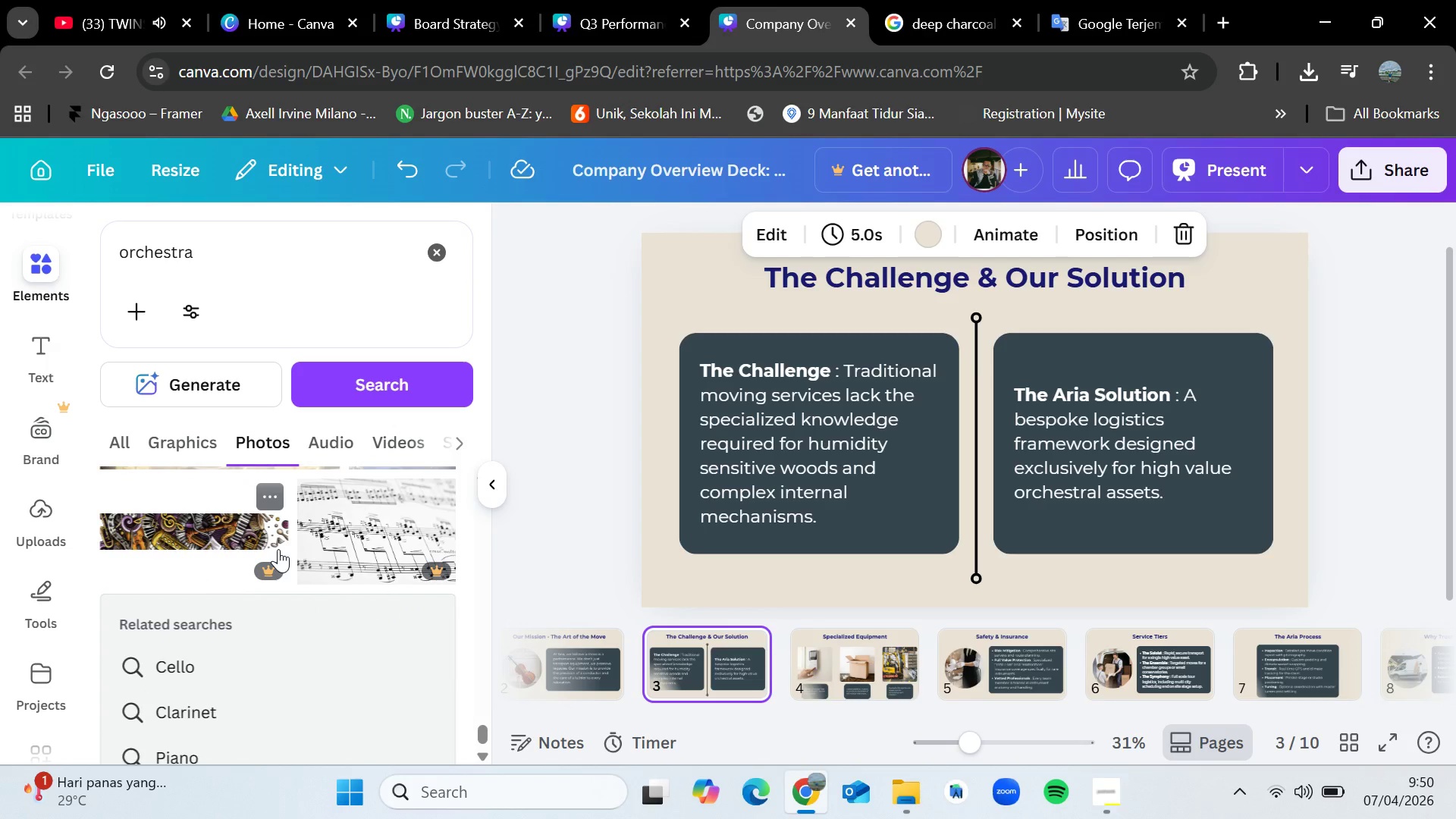 
scroll: coordinate [278, 549], scroll_direction: down, amount: 4.0
 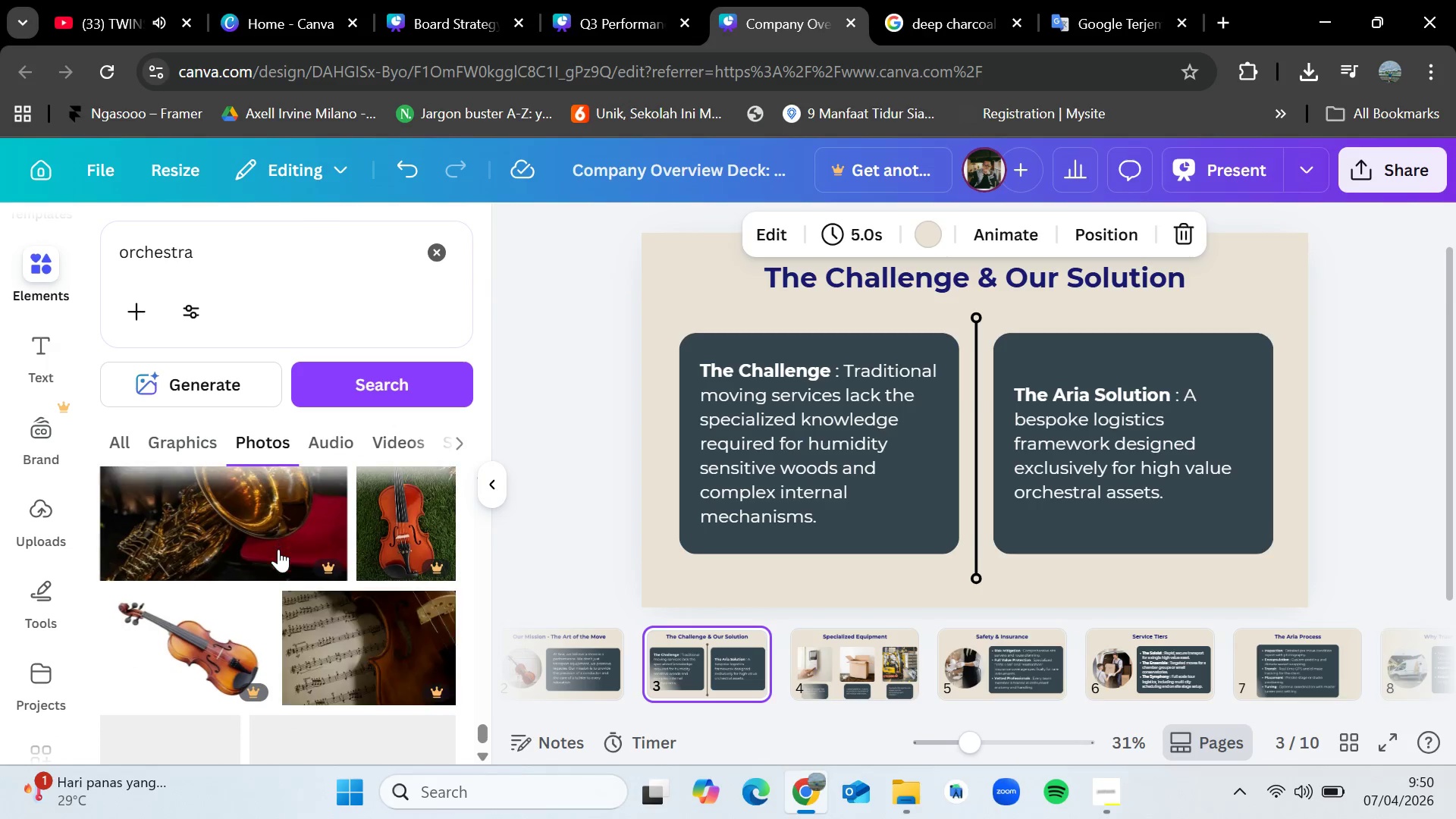 
scroll: coordinate [278, 549], scroll_direction: up, amount: 5.0
 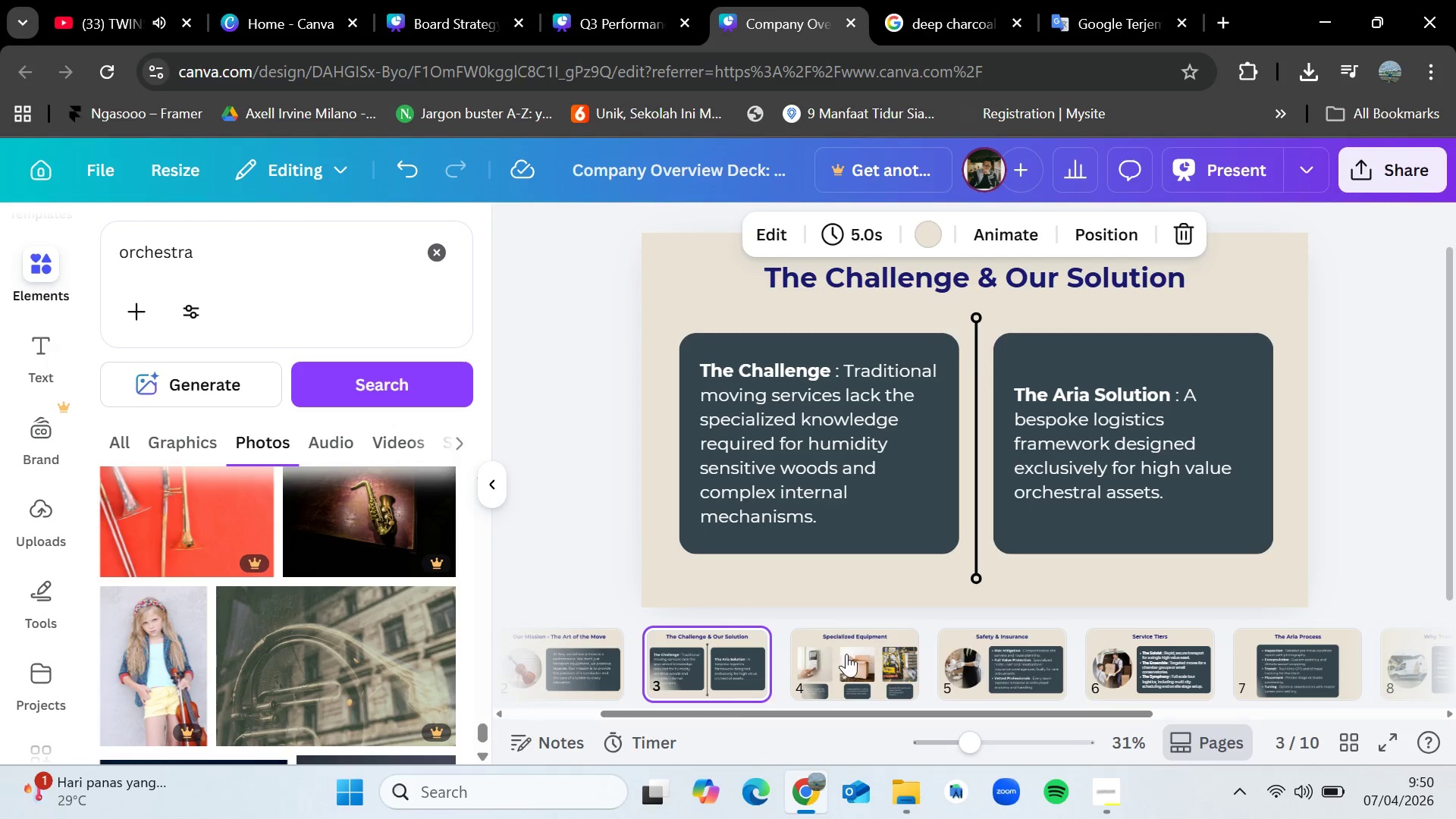 
left_click([849, 657])
 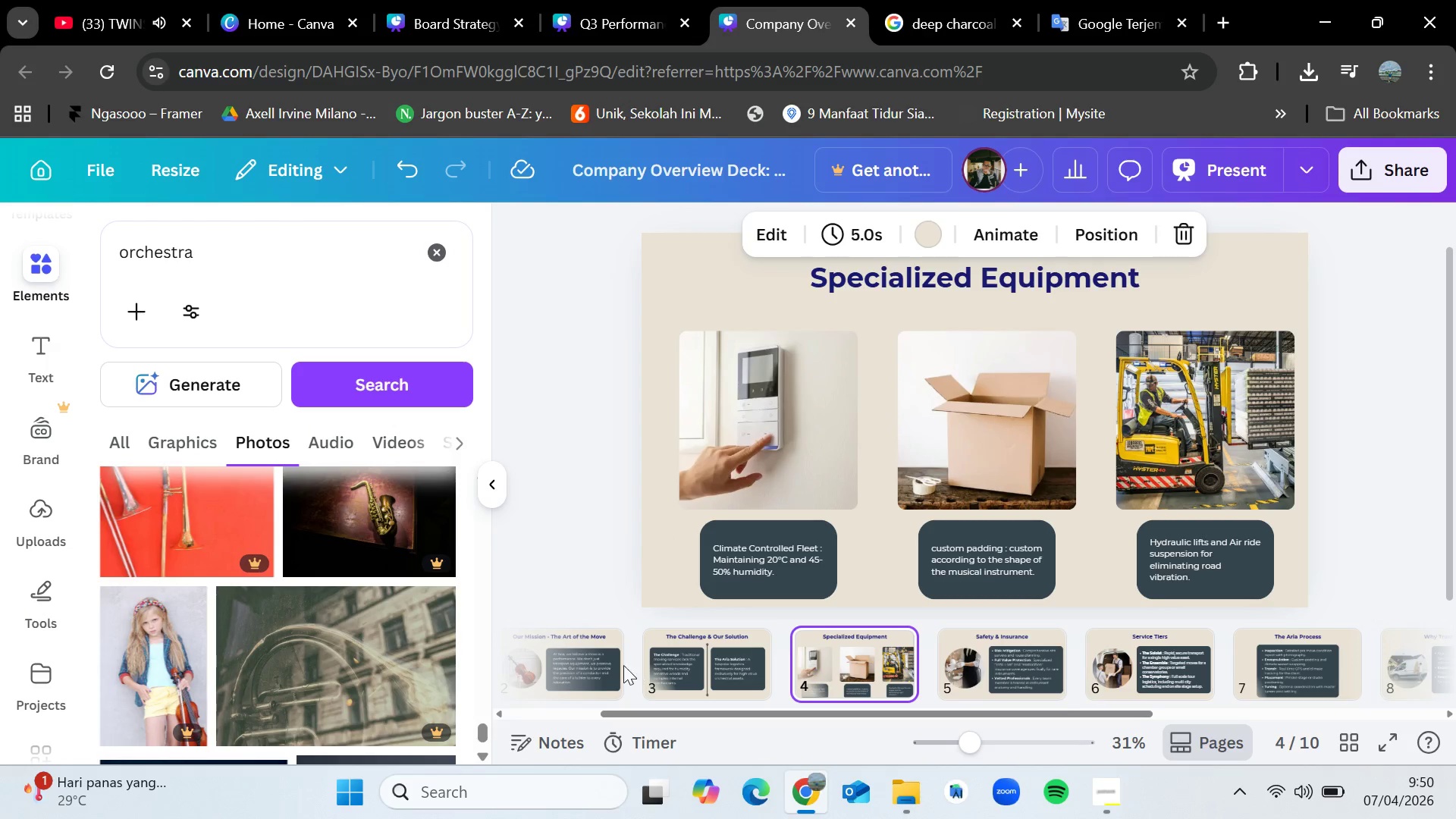 
left_click([592, 666])
 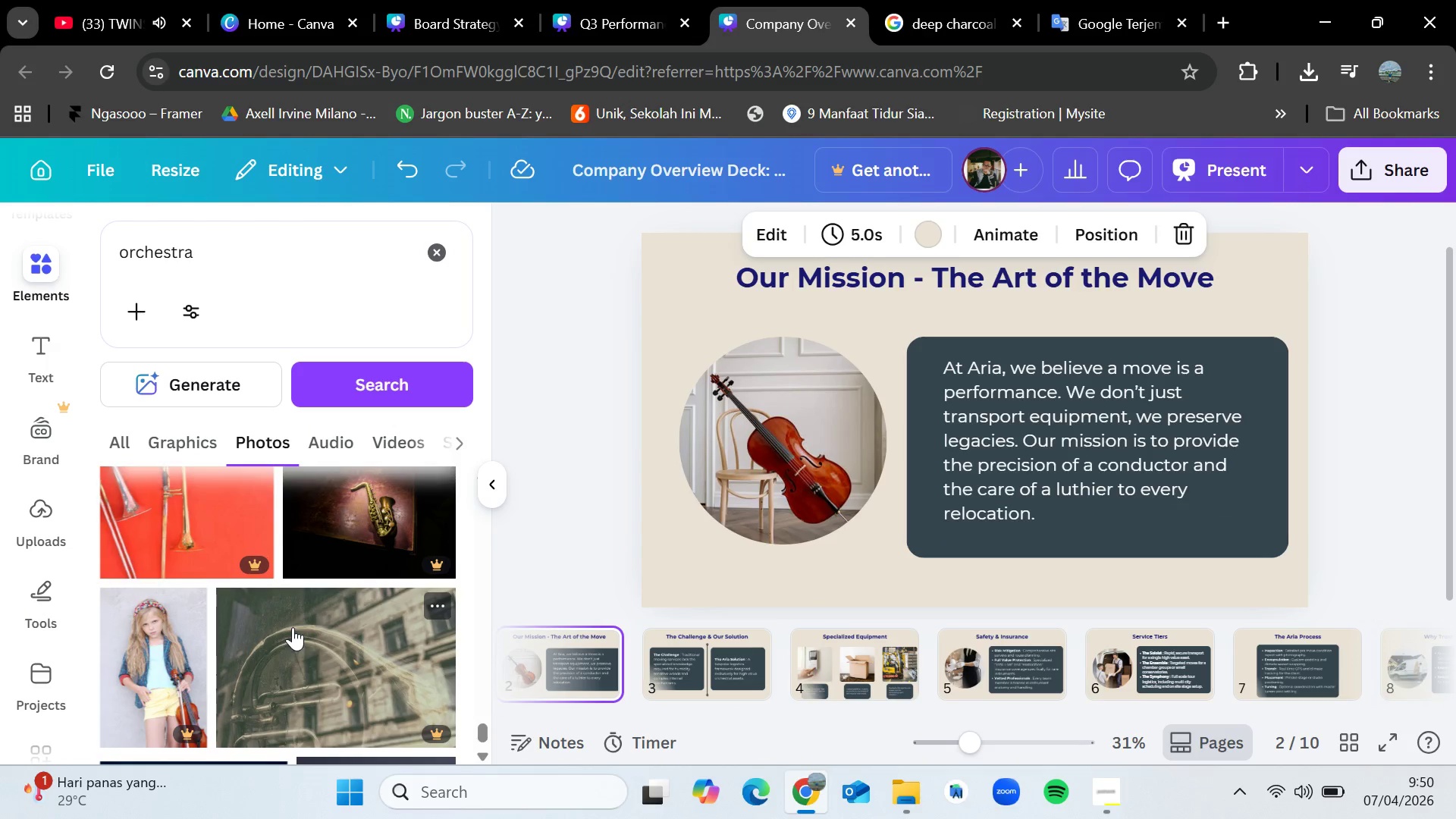 
scroll: coordinate [293, 627], scroll_direction: up, amount: 5.0
 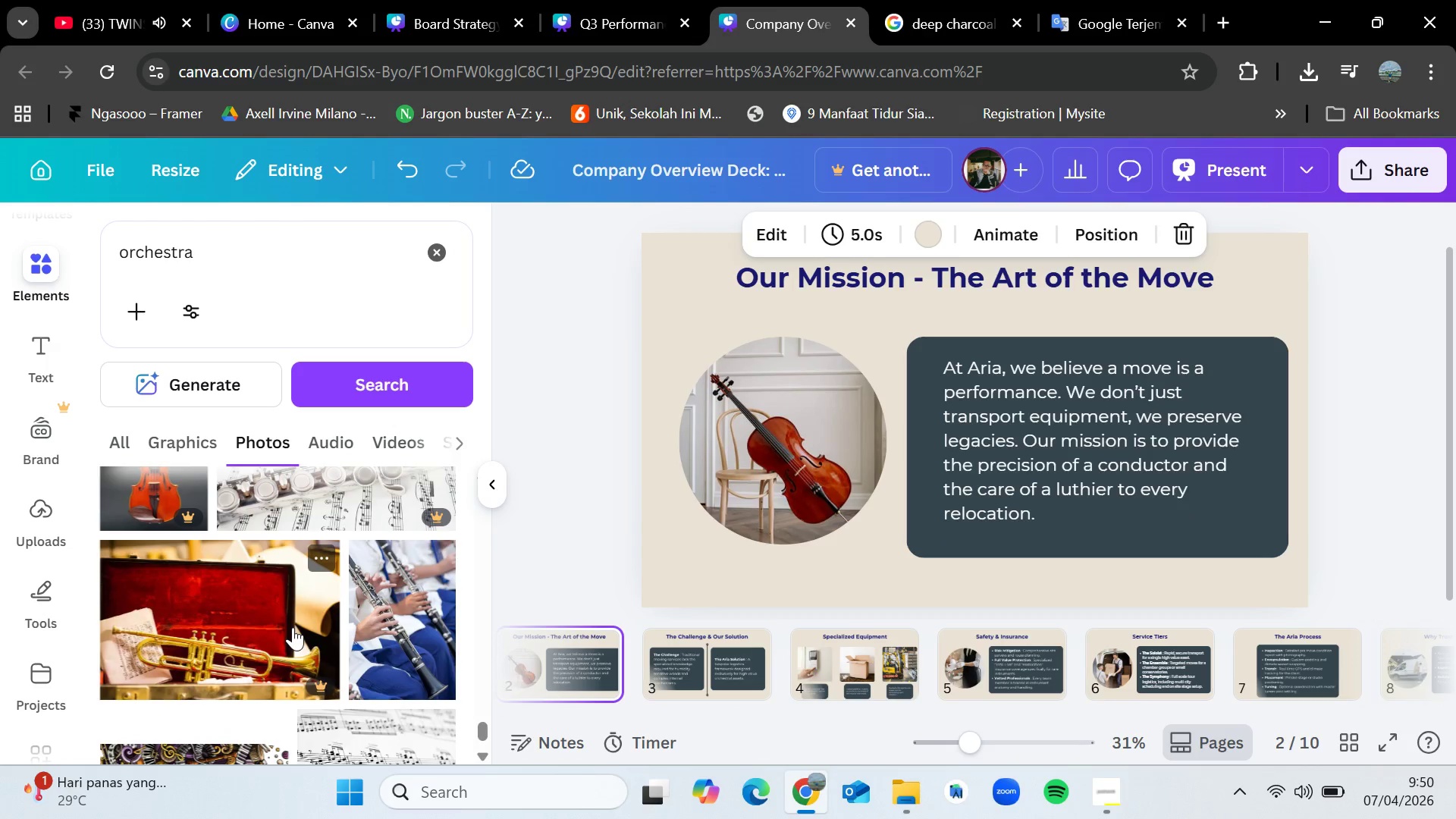 
scroll: coordinate [293, 627], scroll_direction: down, amount: 6.0
 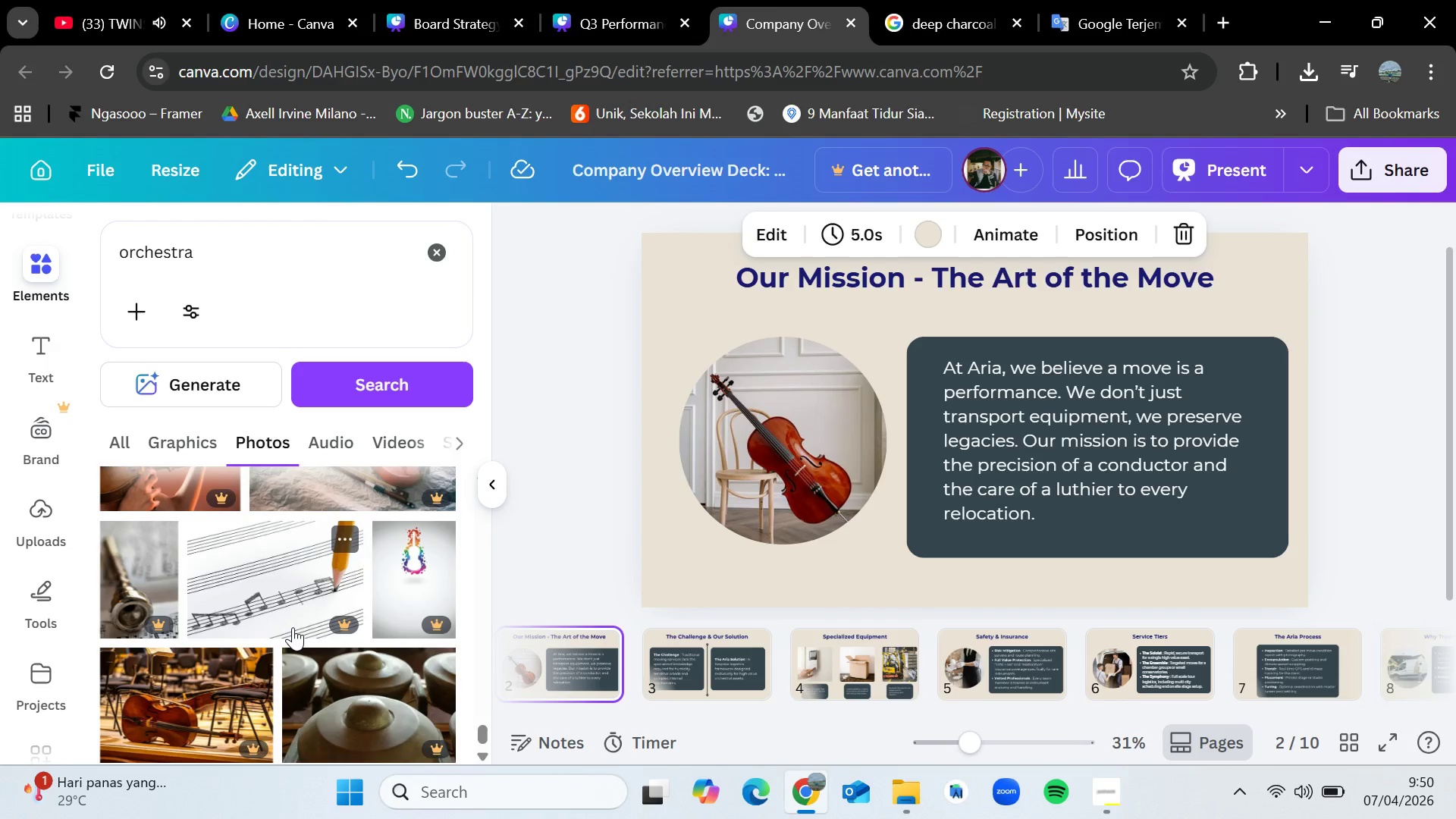 
scroll: coordinate [293, 627], scroll_direction: up, amount: 3.0
 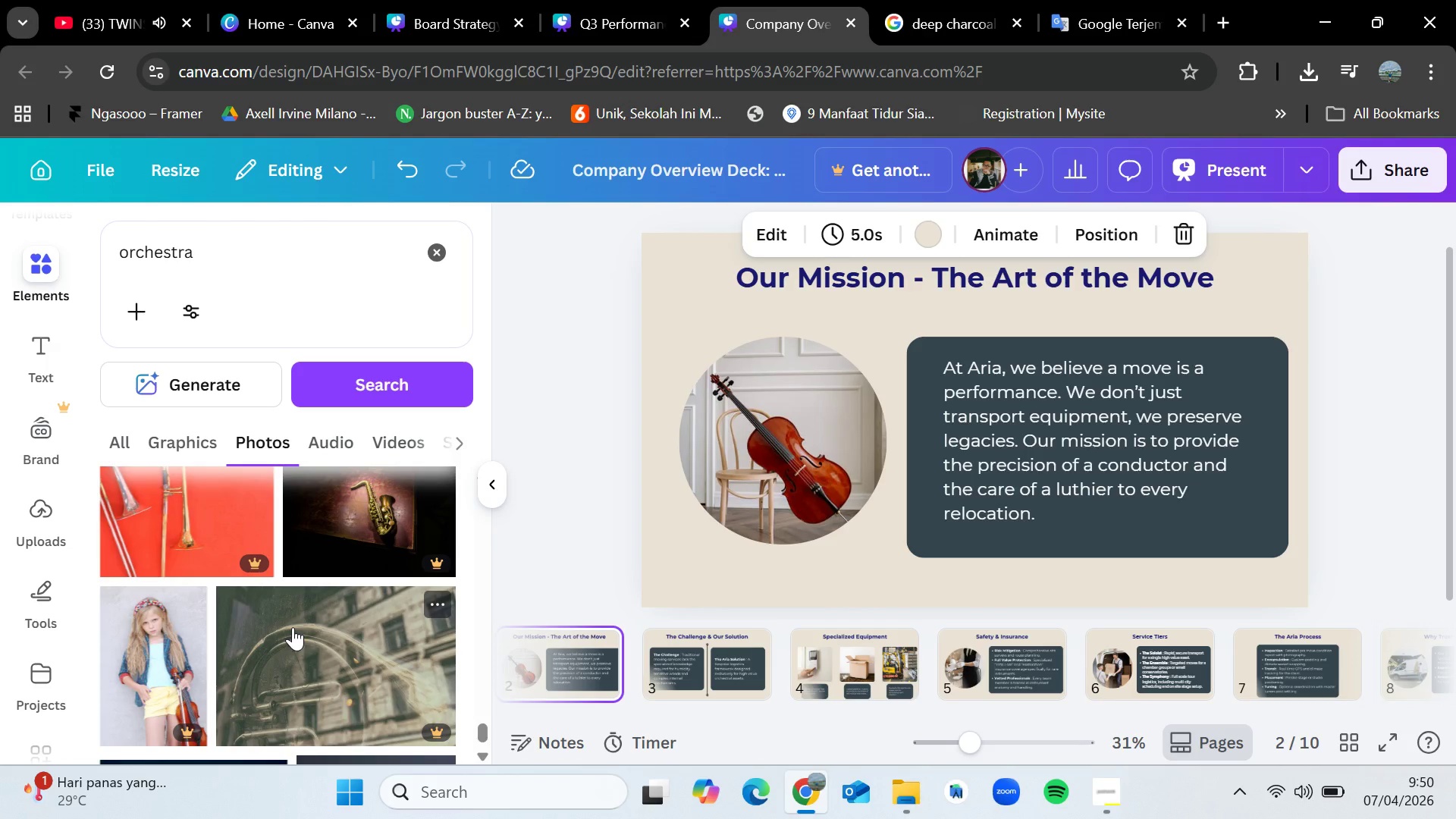 
scroll: coordinate [293, 627], scroll_direction: down, amount: 15.0
 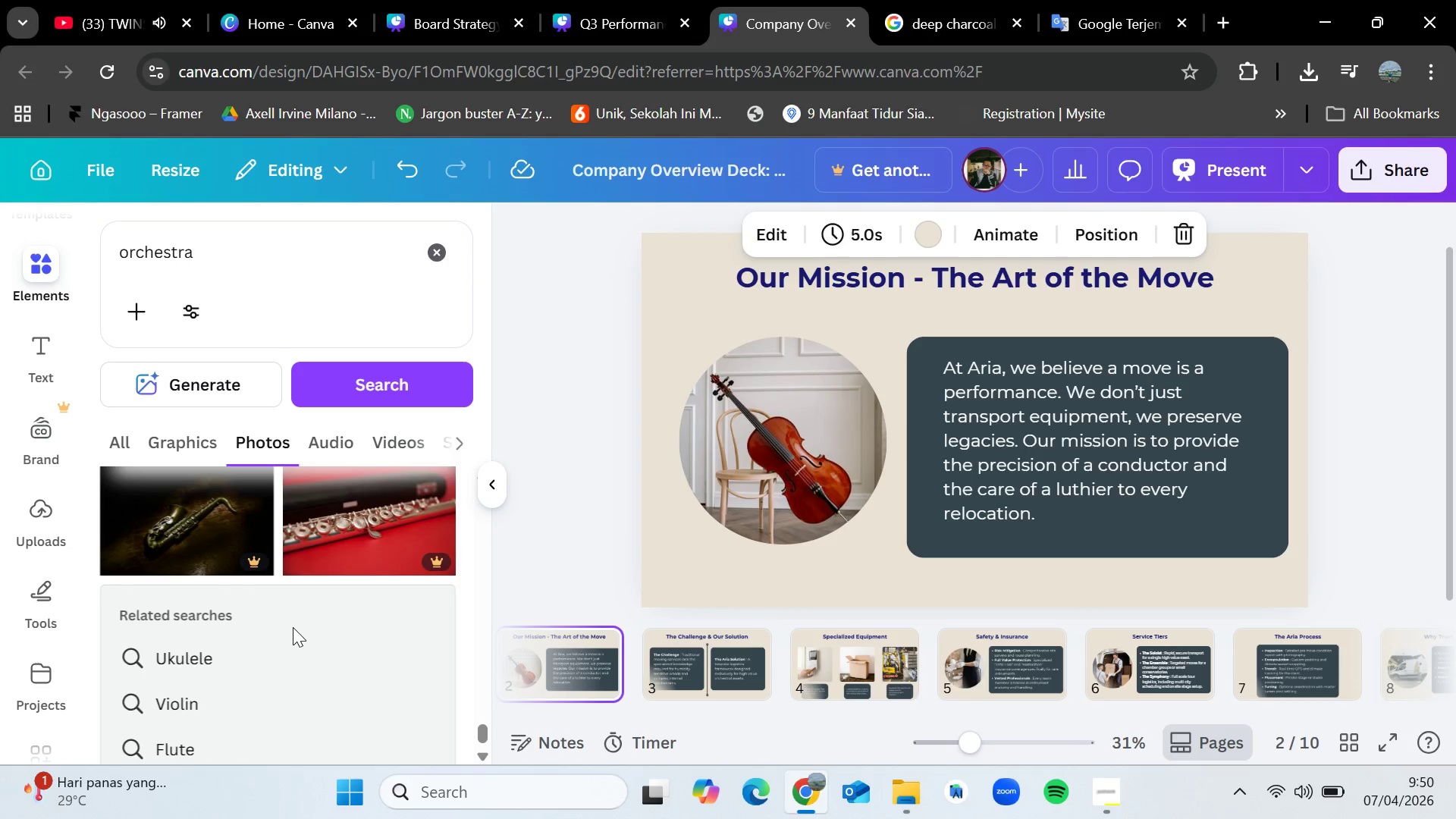 
scroll: coordinate [293, 627], scroll_direction: down, amount: 13.0
 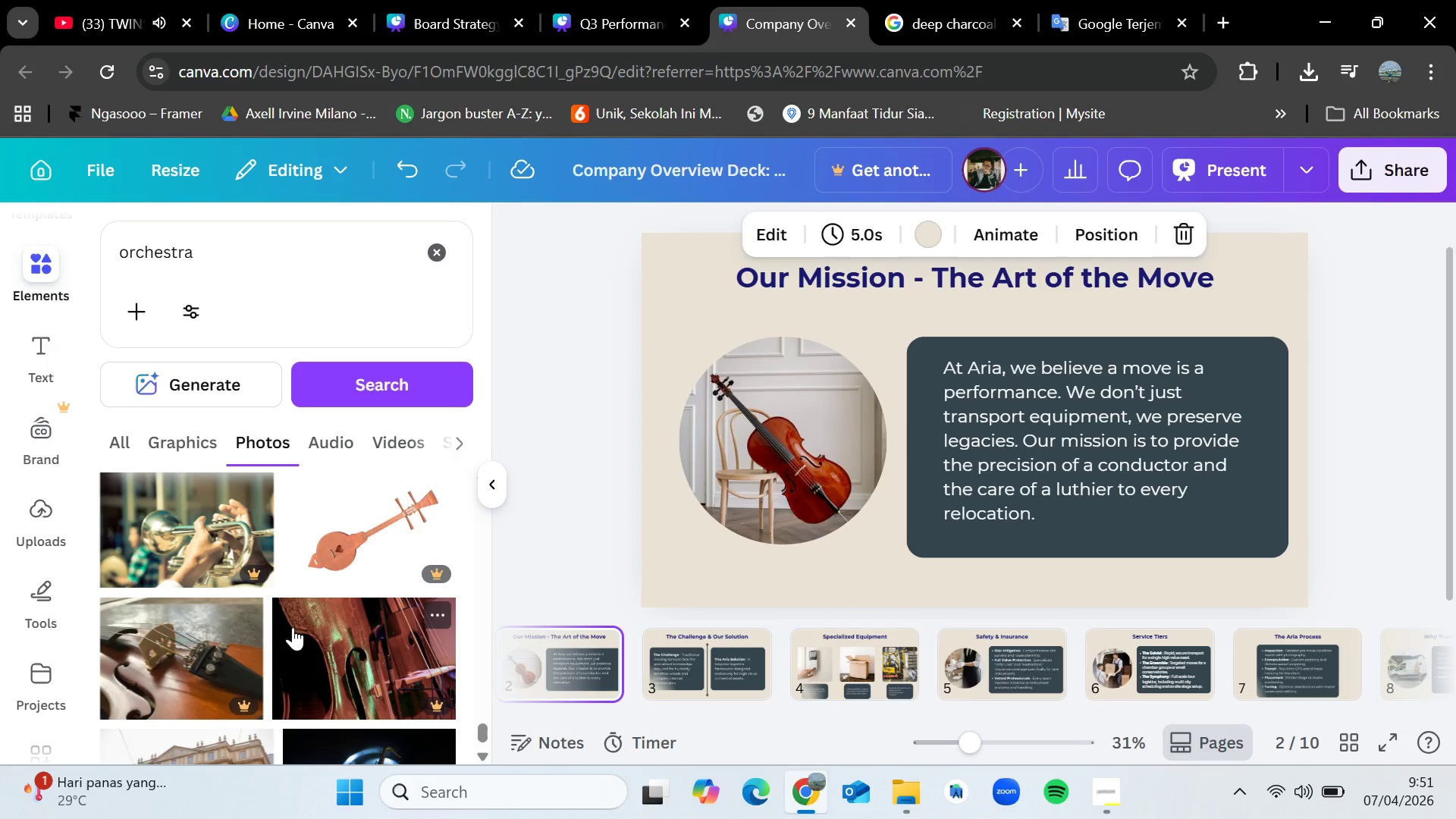 
wait(5.48)
 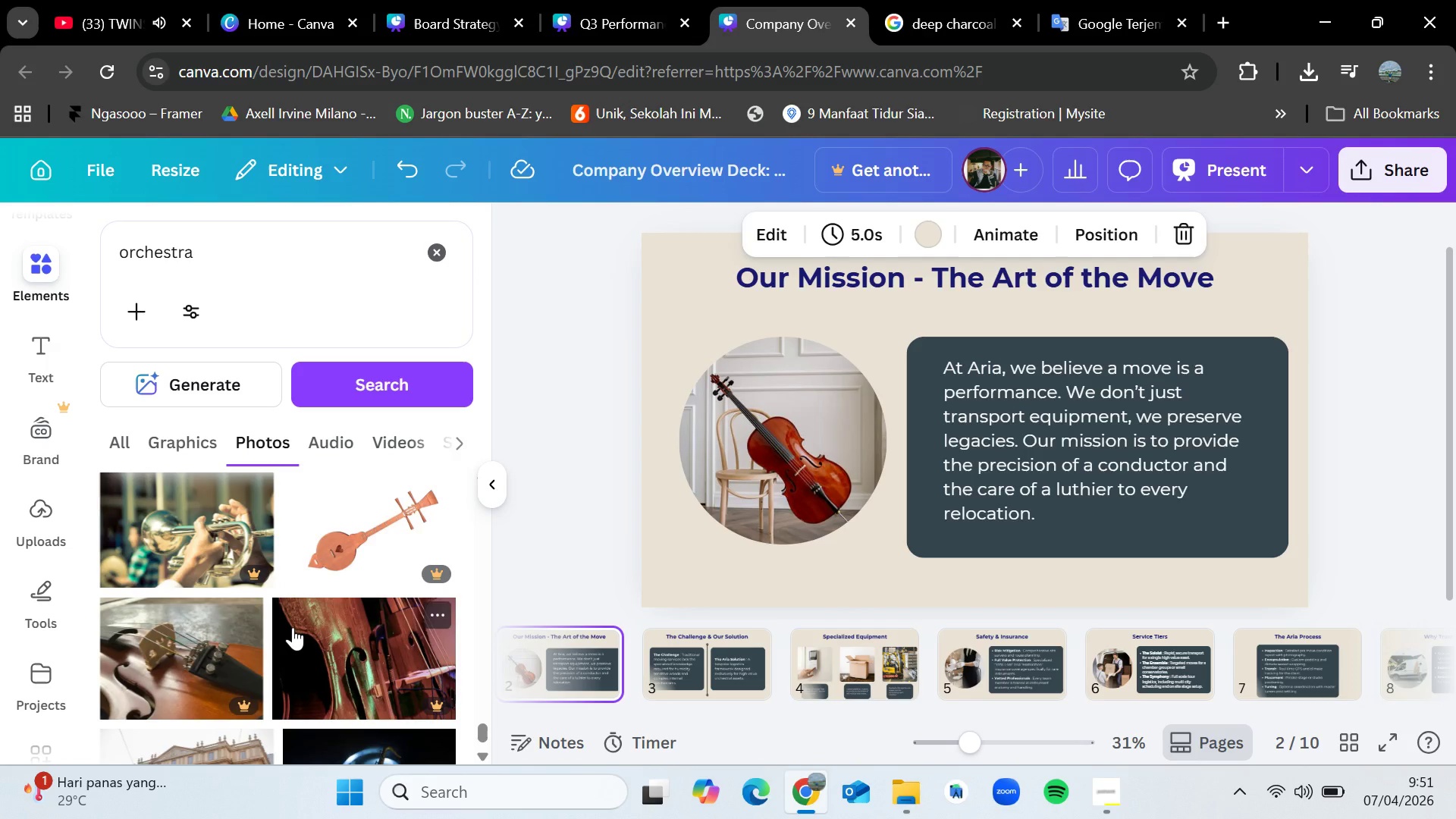 
scroll: coordinate [248, 535], scroll_direction: down, amount: 10.0
 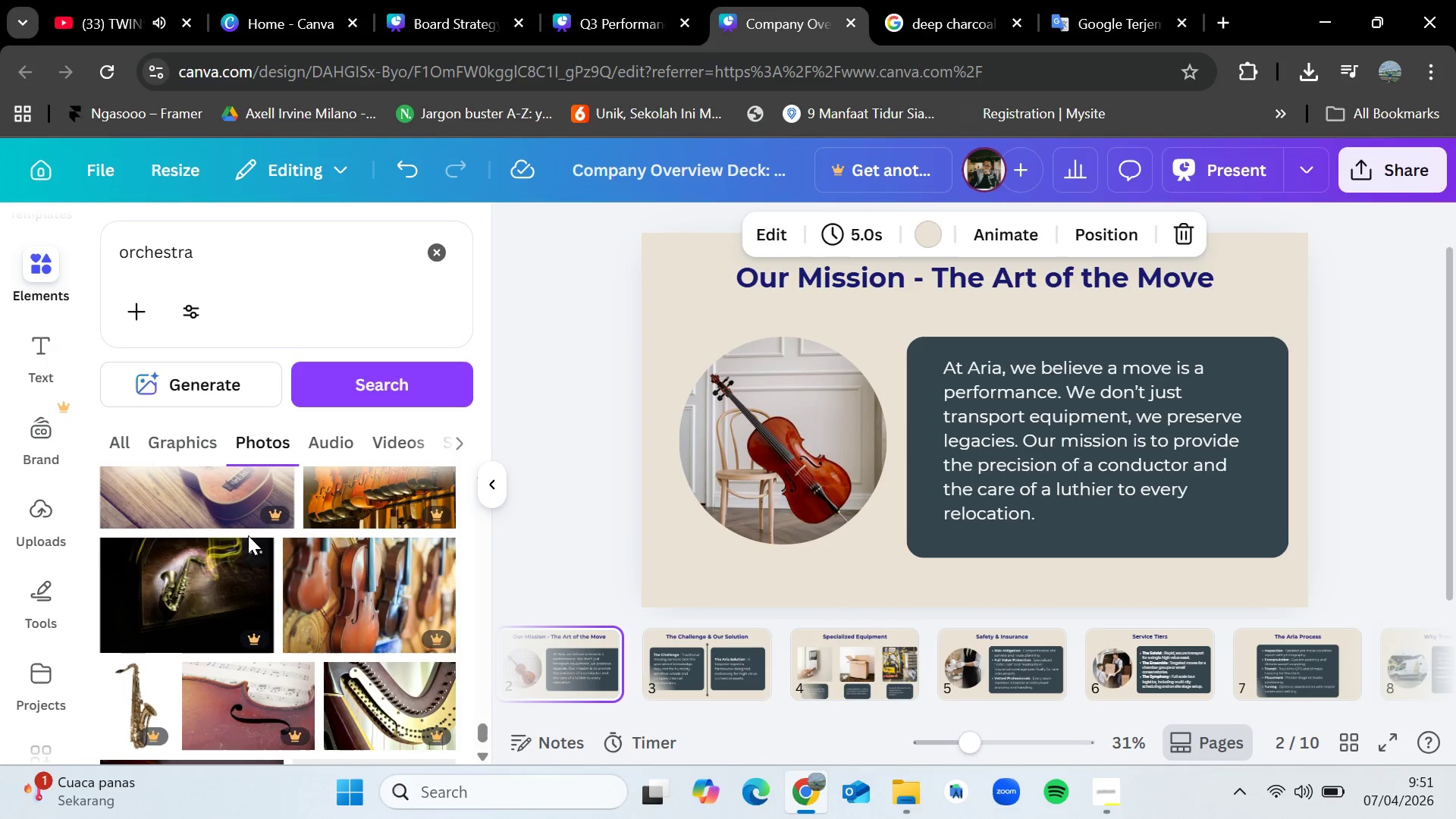 
scroll: coordinate [248, 535], scroll_direction: down, amount: 5.0
 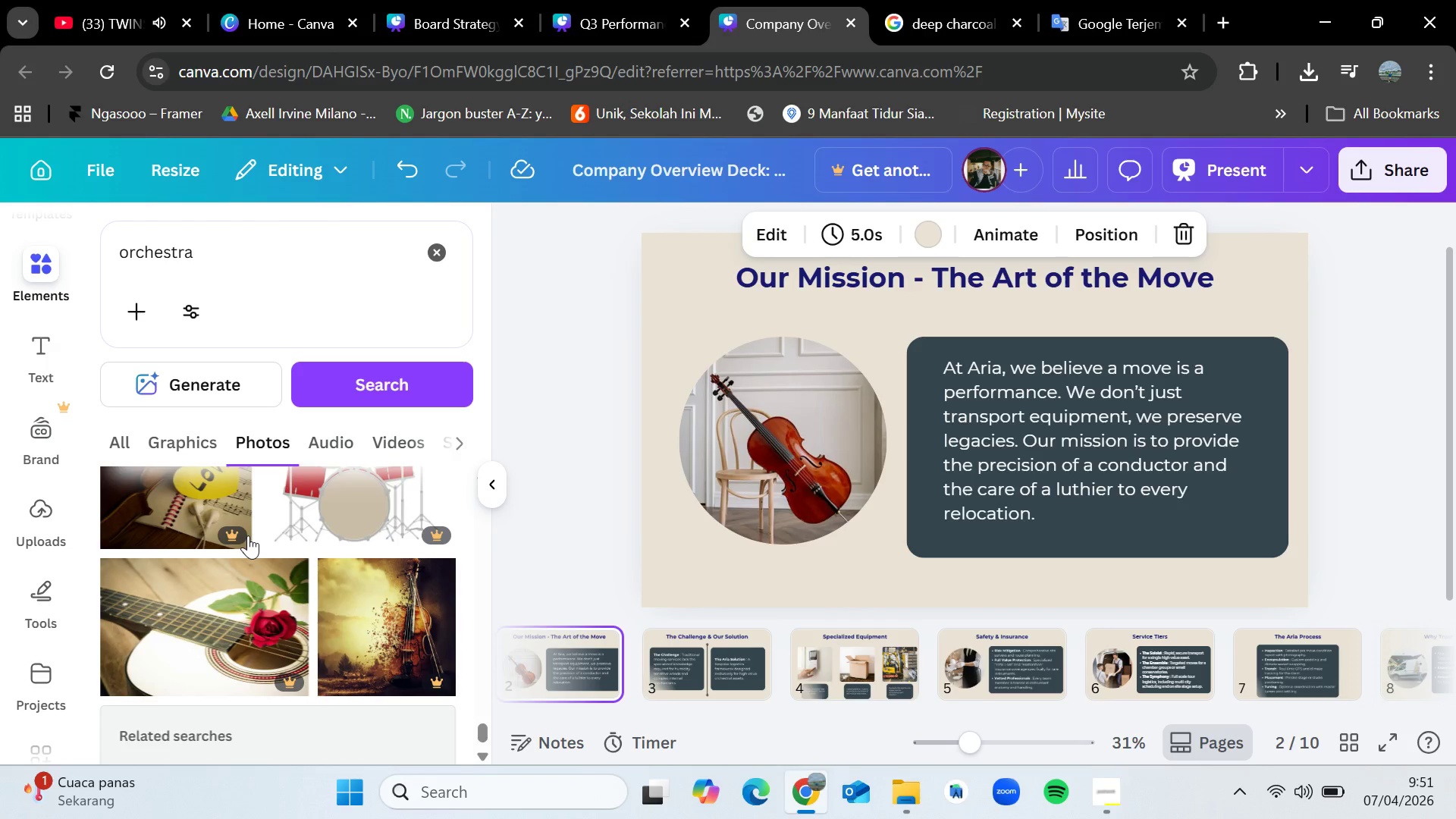 
wait(14.14)
 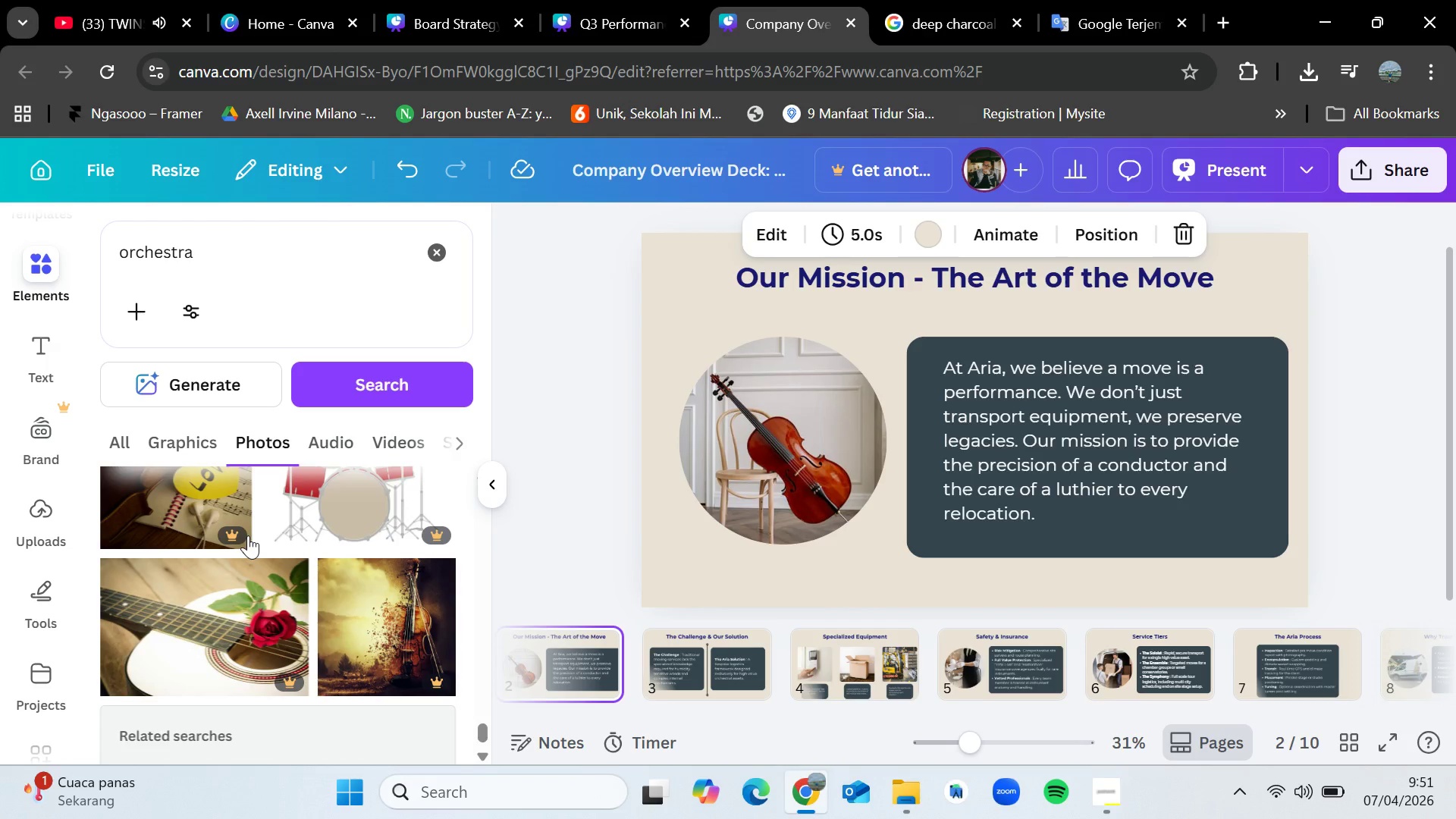 
scroll: coordinate [302, 613], scroll_direction: down, amount: 8.0
 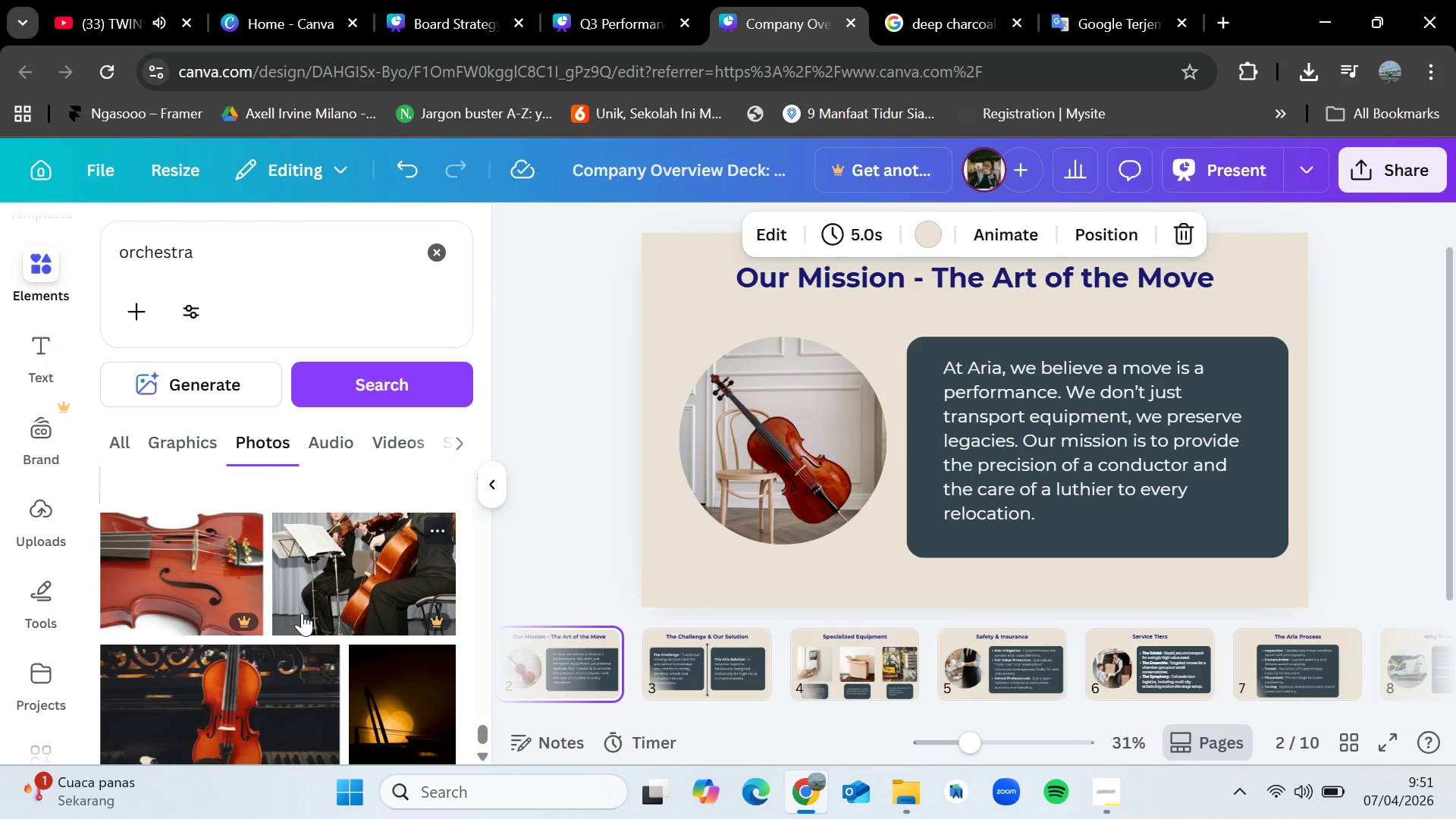 
scroll: coordinate [337, 614], scroll_direction: down, amount: 8.0
 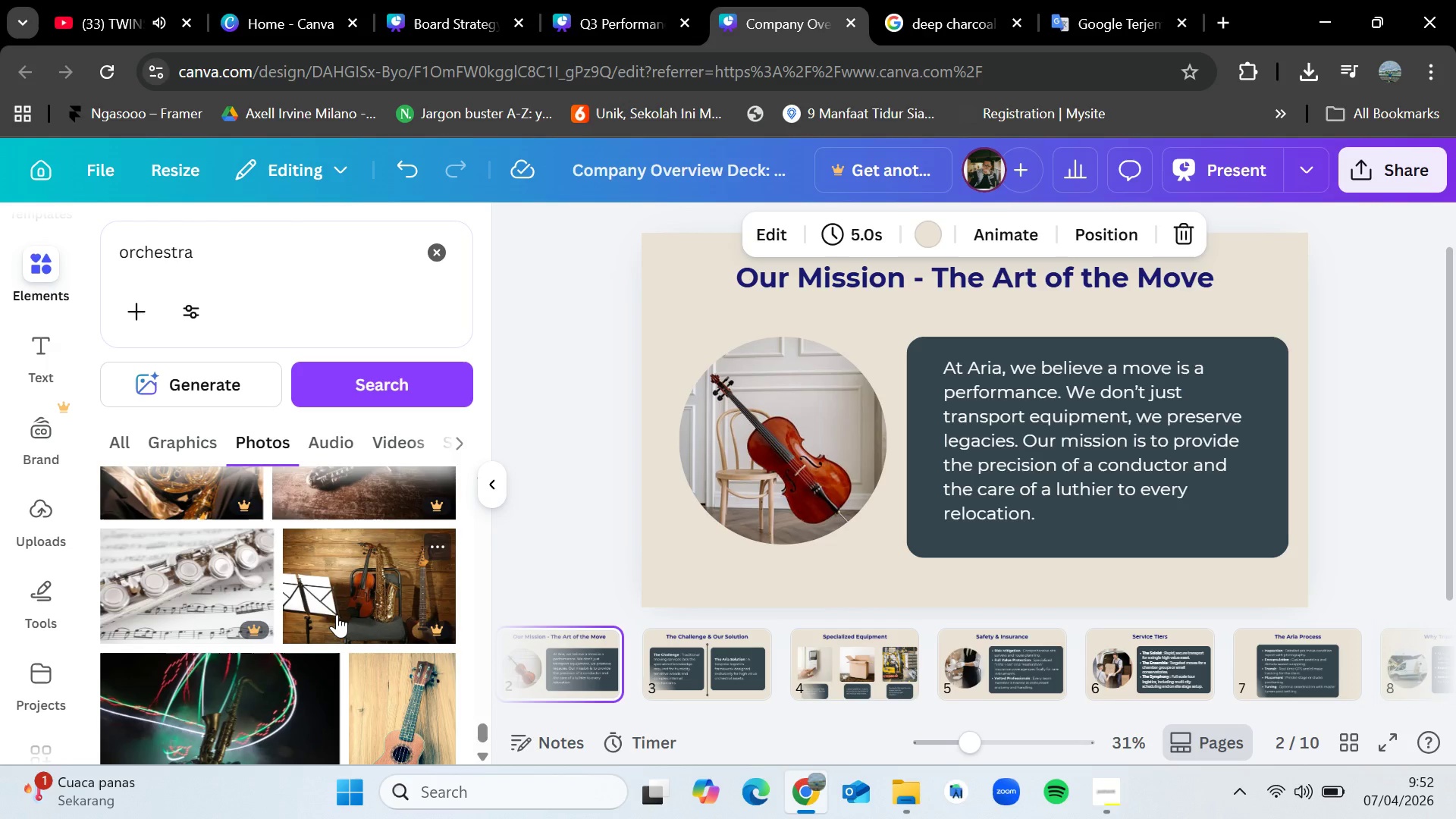 
scroll: coordinate [337, 614], scroll_direction: down, amount: 13.0
 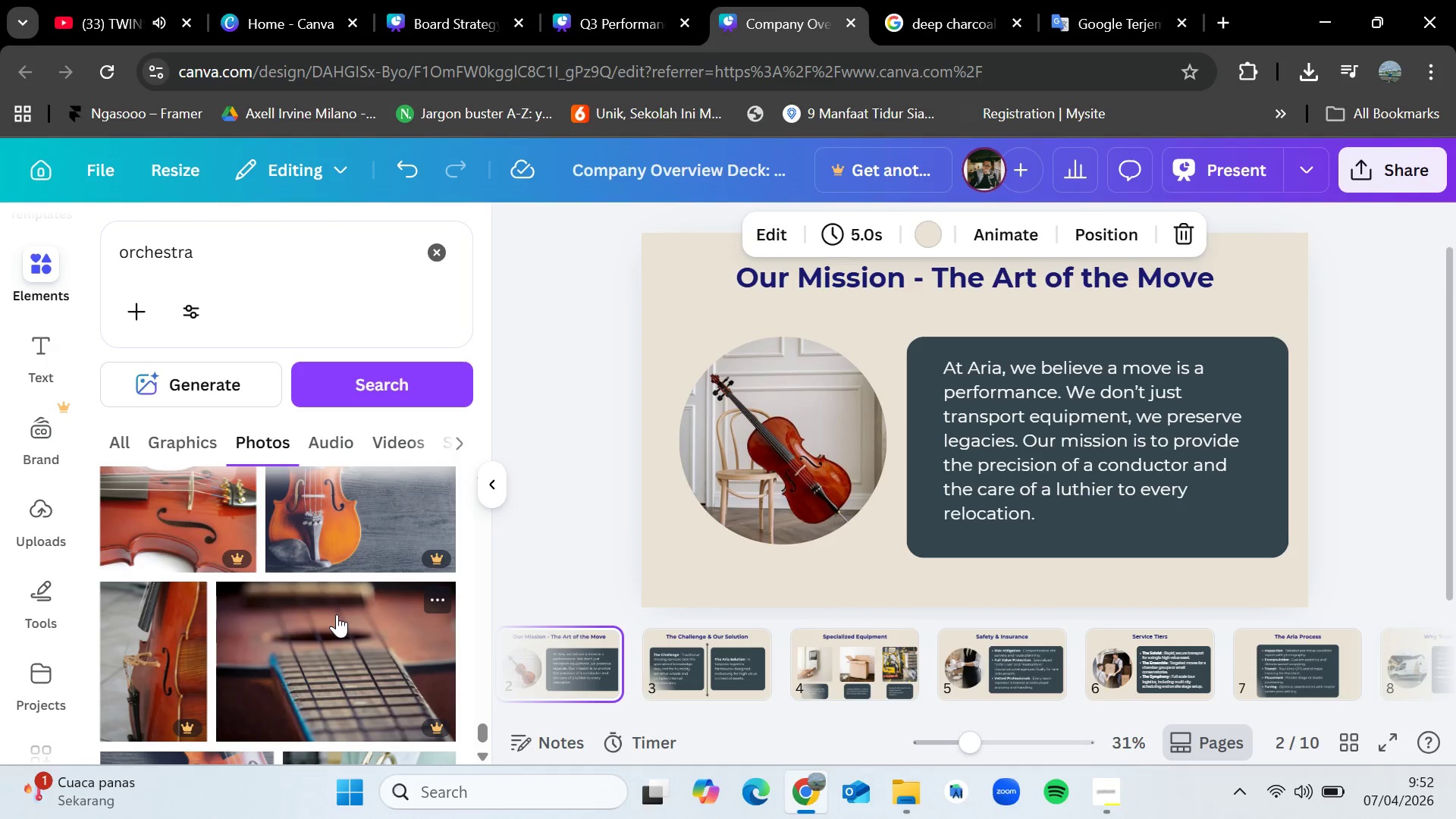 
scroll: coordinate [378, 601], scroll_direction: down, amount: 10.0
 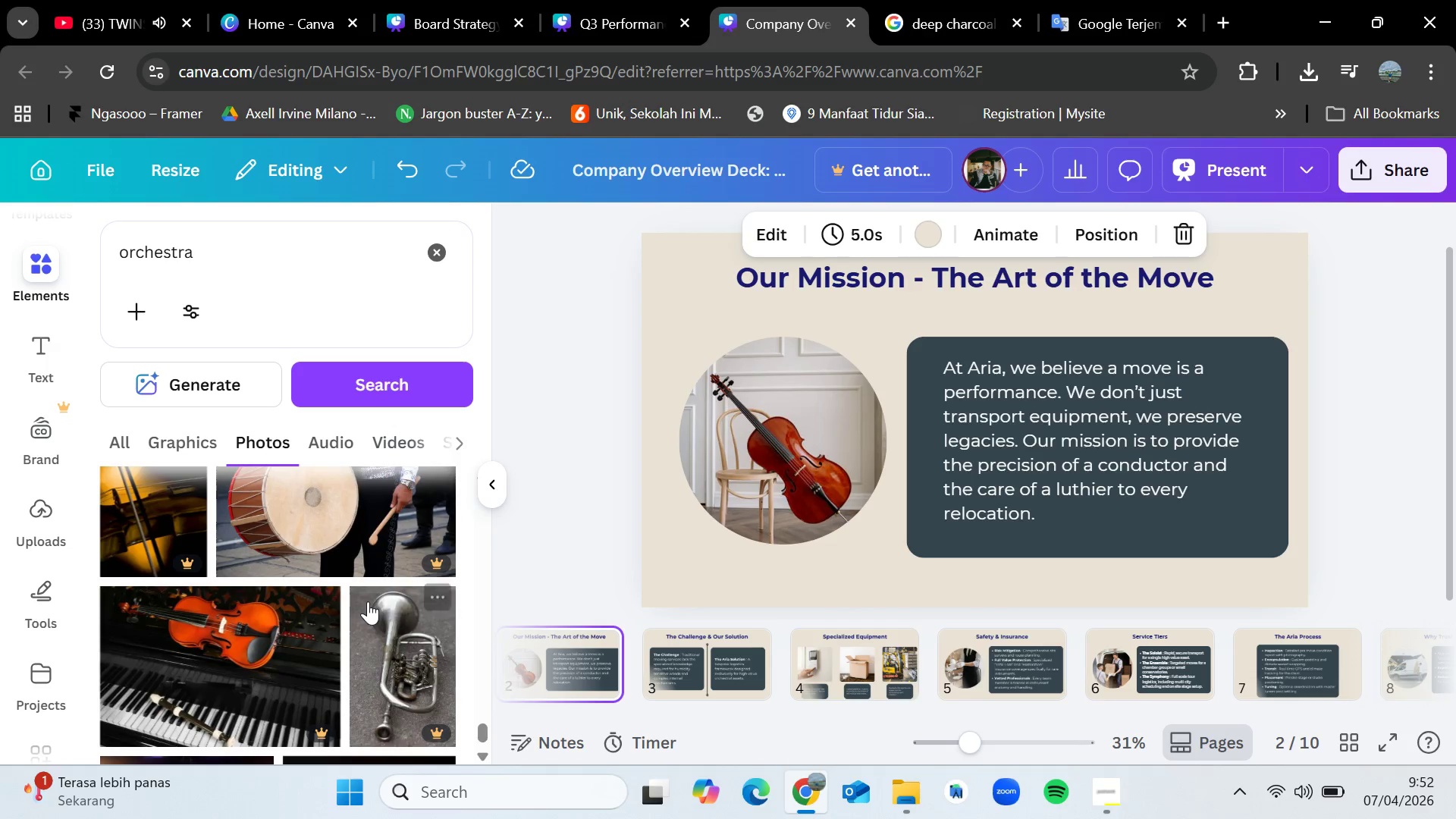 
scroll: coordinate [362, 601], scroll_direction: up, amount: 4.0
 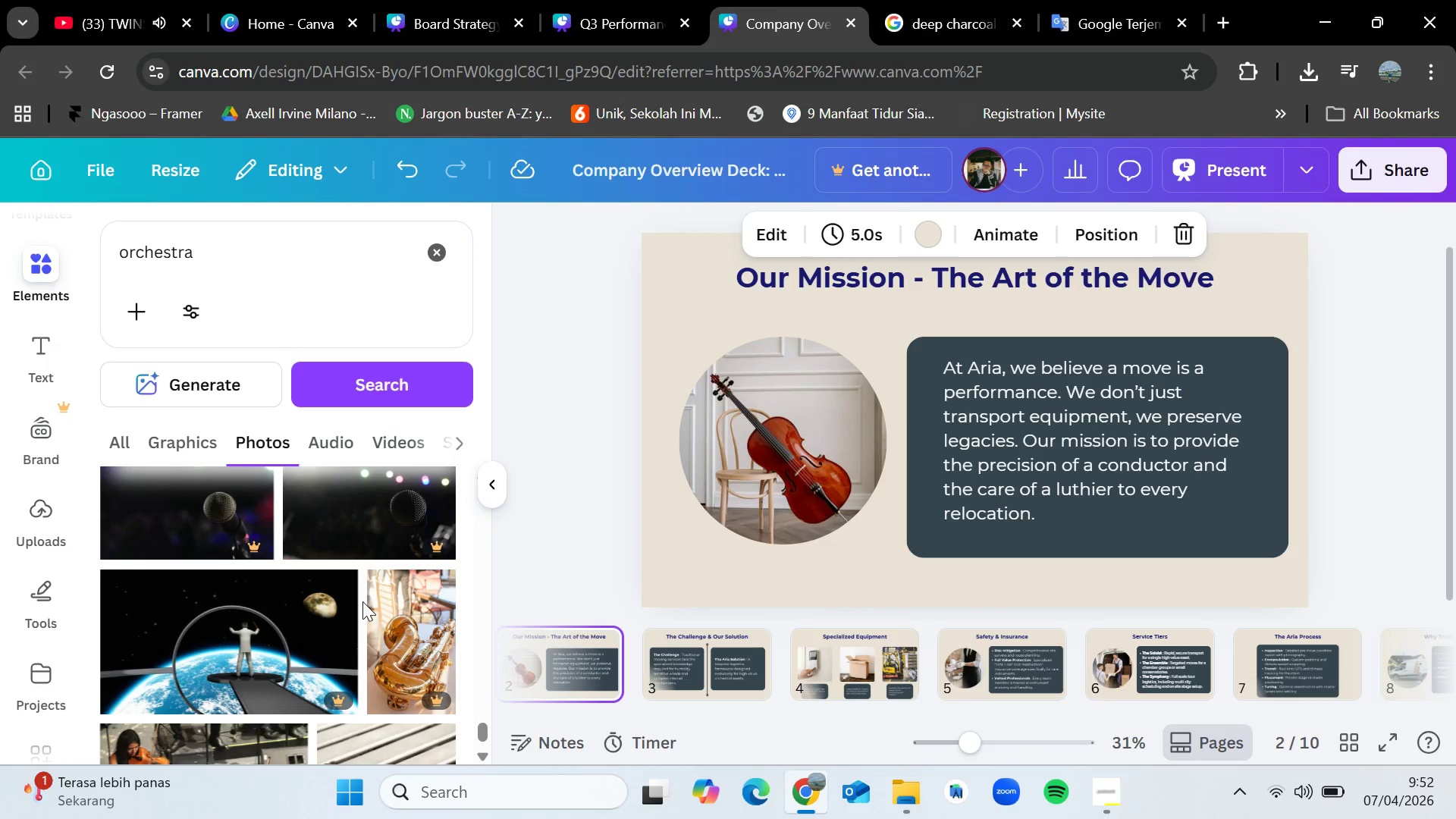 
scroll: coordinate [394, 599], scroll_direction: down, amount: 10.0
 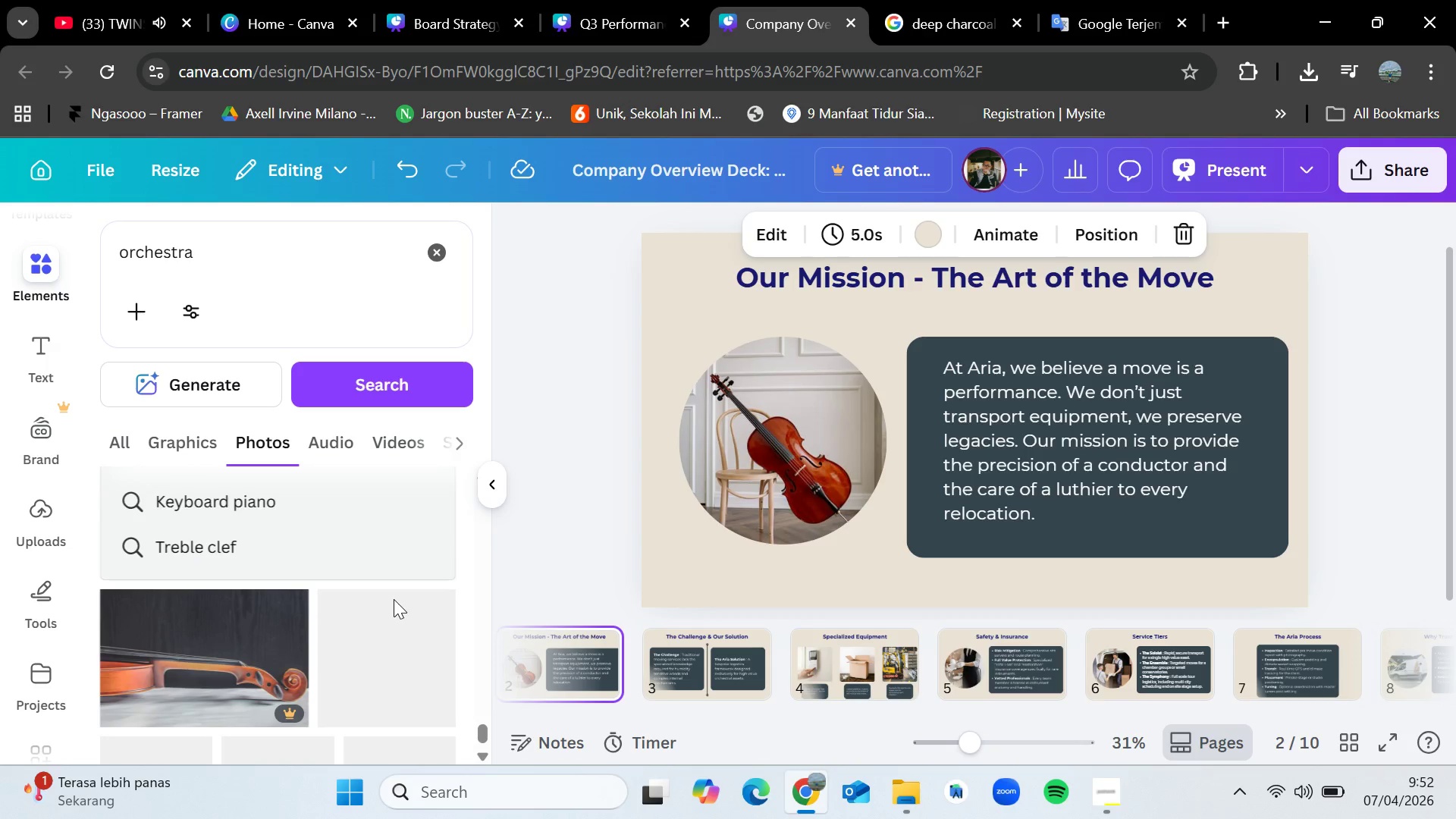 
scroll: coordinate [324, 607], scroll_direction: down, amount: 10.0
 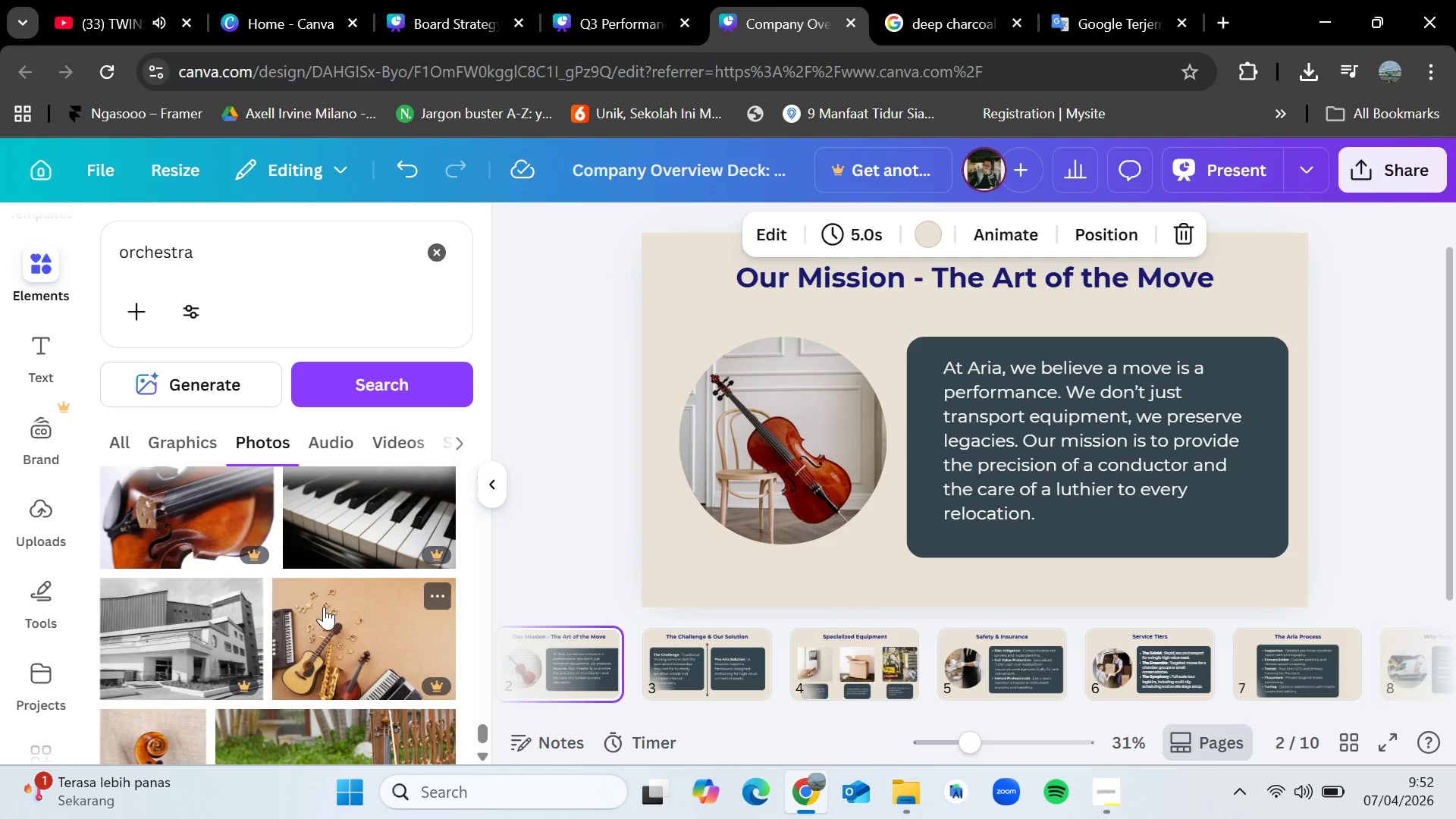 
scroll: coordinate [324, 607], scroll_direction: down, amount: 11.0
 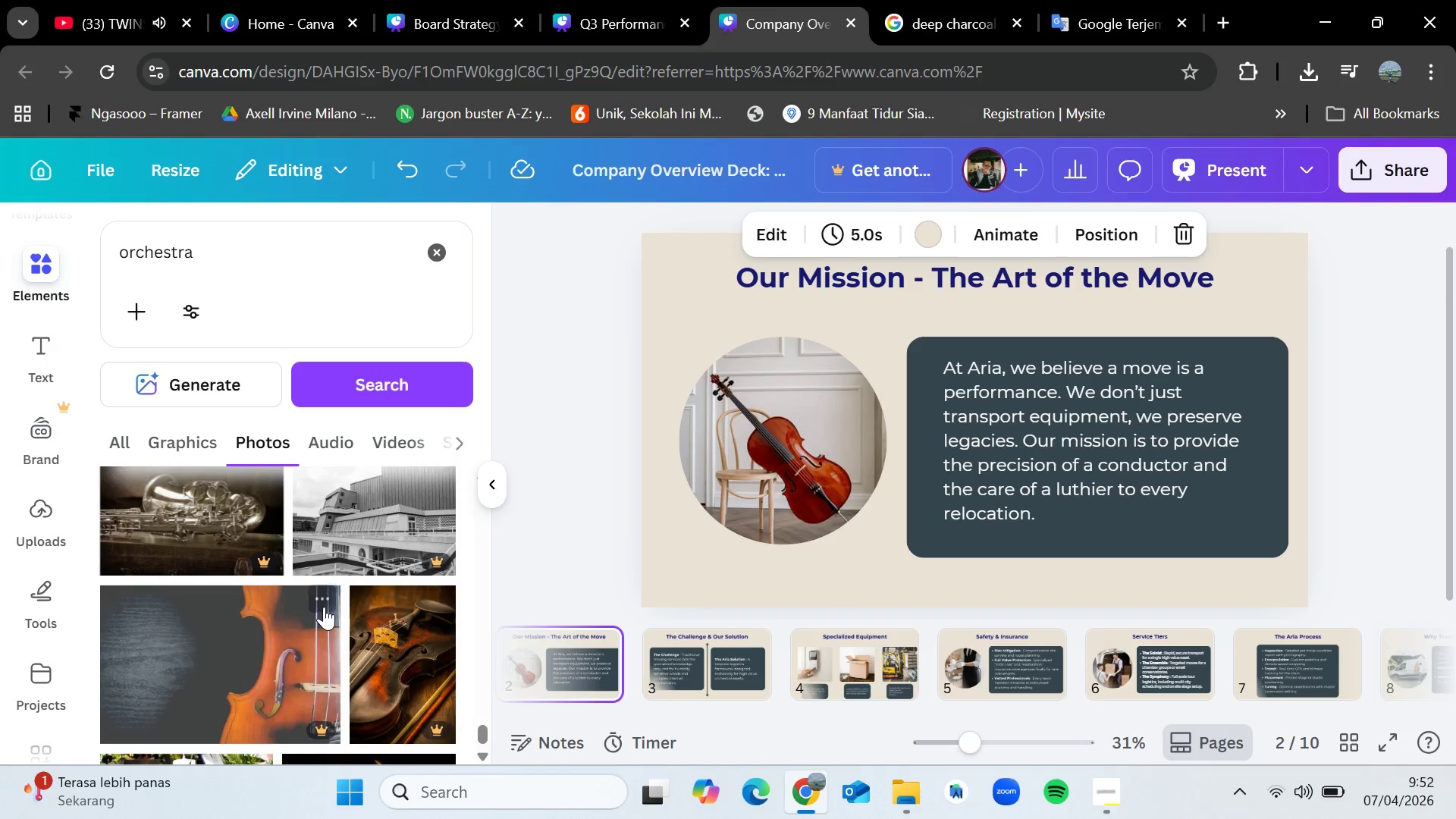 
scroll: coordinate [324, 607], scroll_direction: down, amount: 4.0
 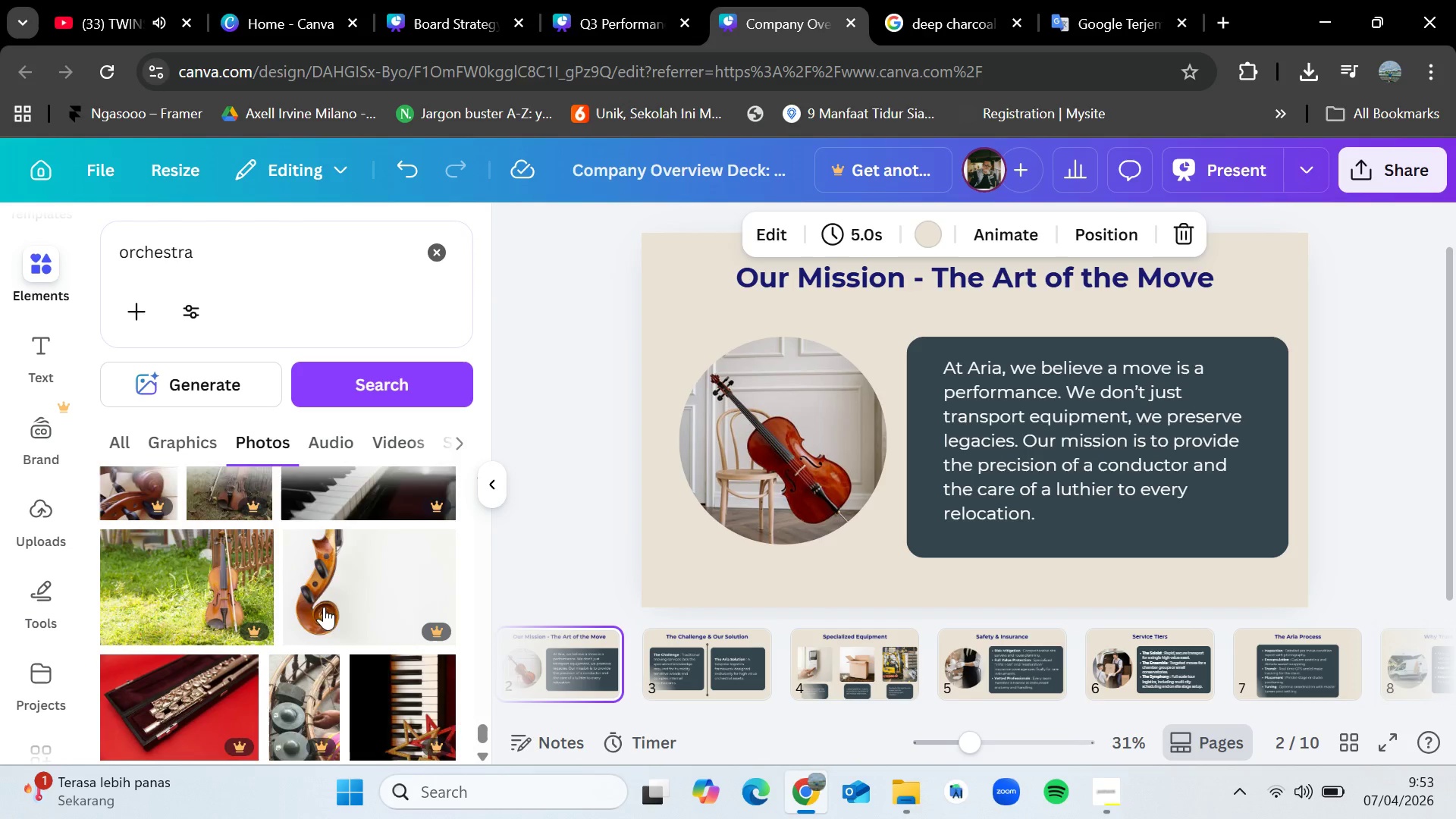 
scroll: coordinate [324, 607], scroll_direction: up, amount: 13.0
 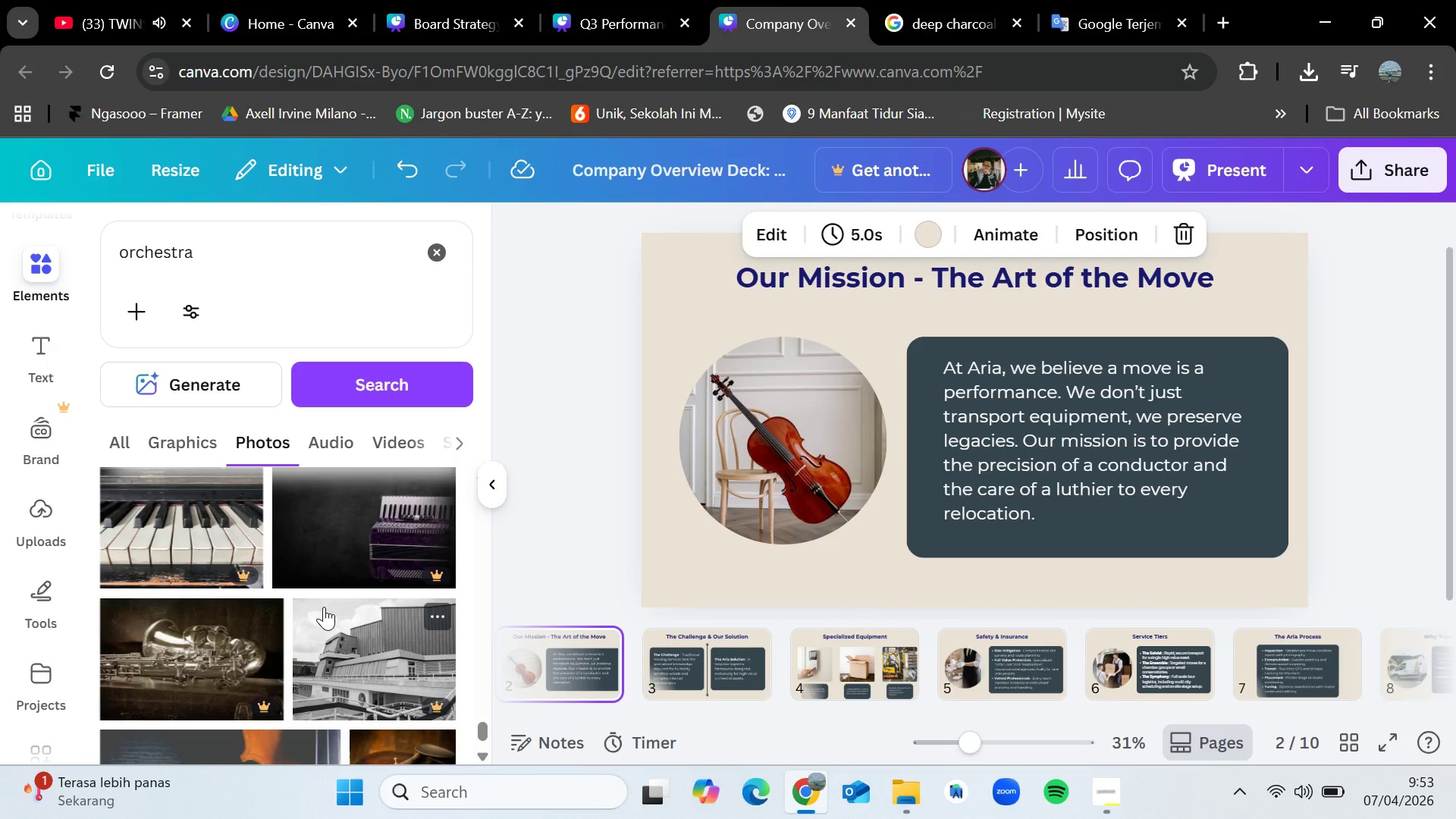 
scroll: coordinate [324, 607], scroll_direction: down, amount: 5.0
 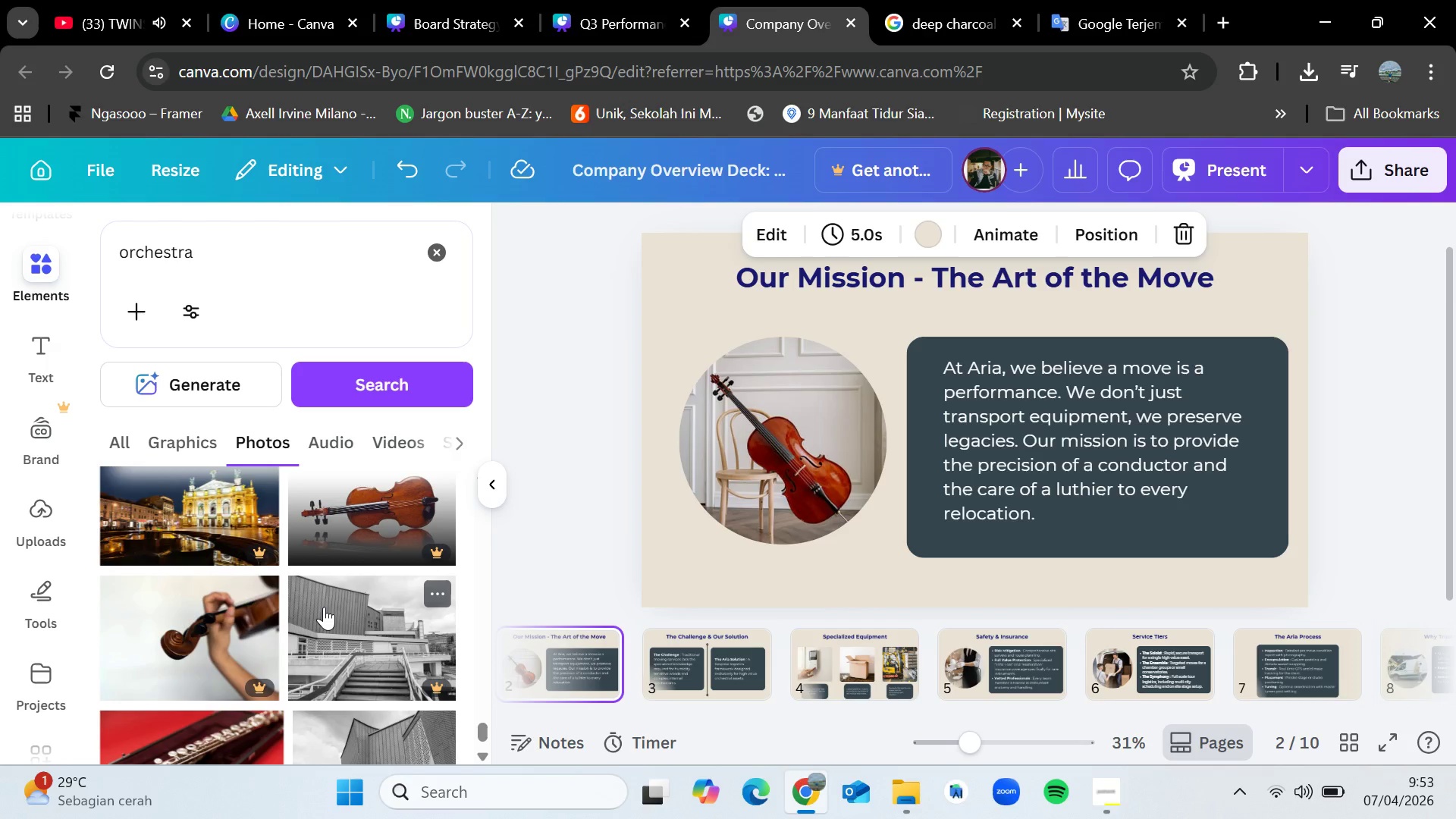 
wait(10.14)
 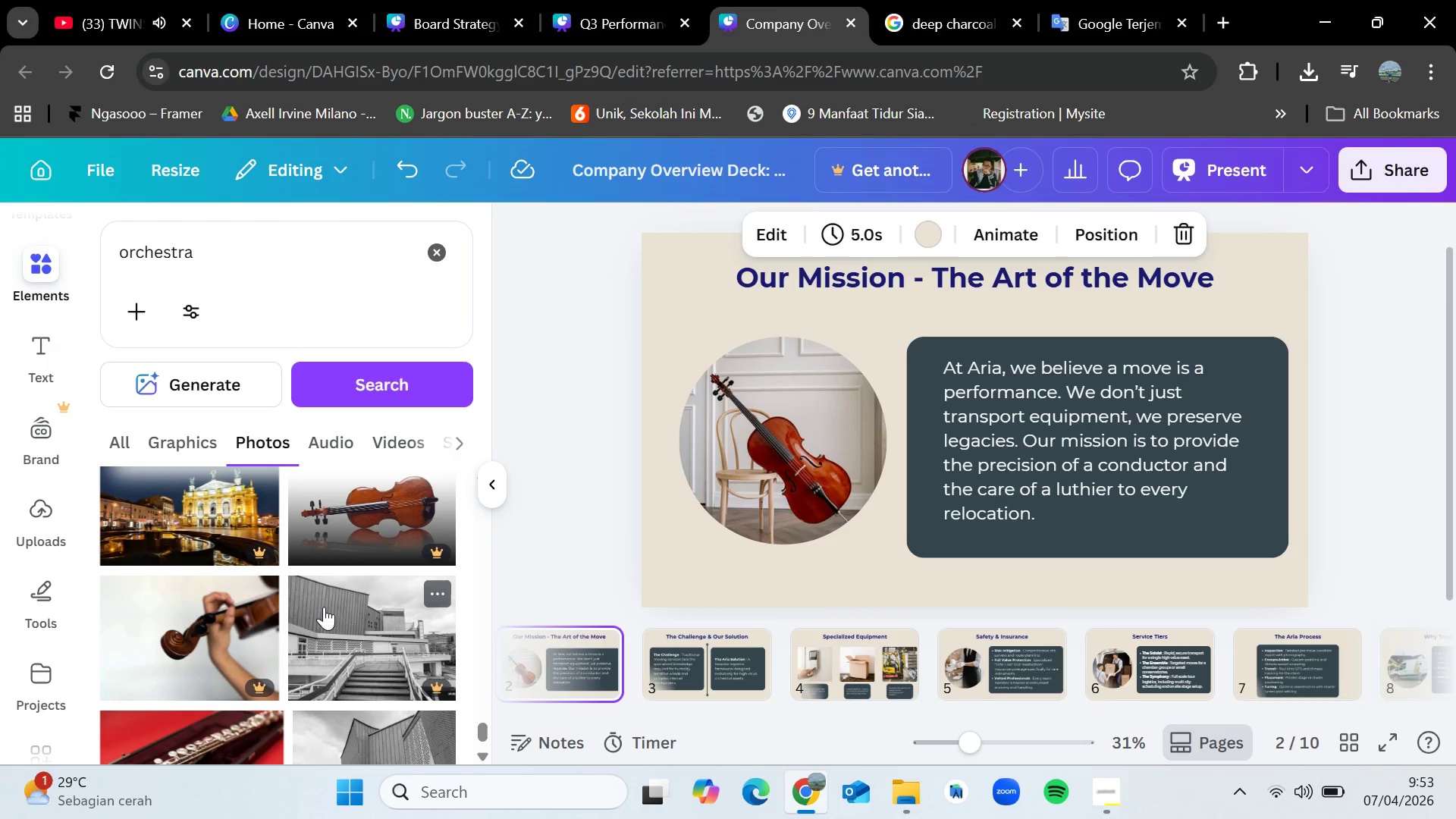 
scroll: coordinate [324, 607], scroll_direction: down, amount: 4.0